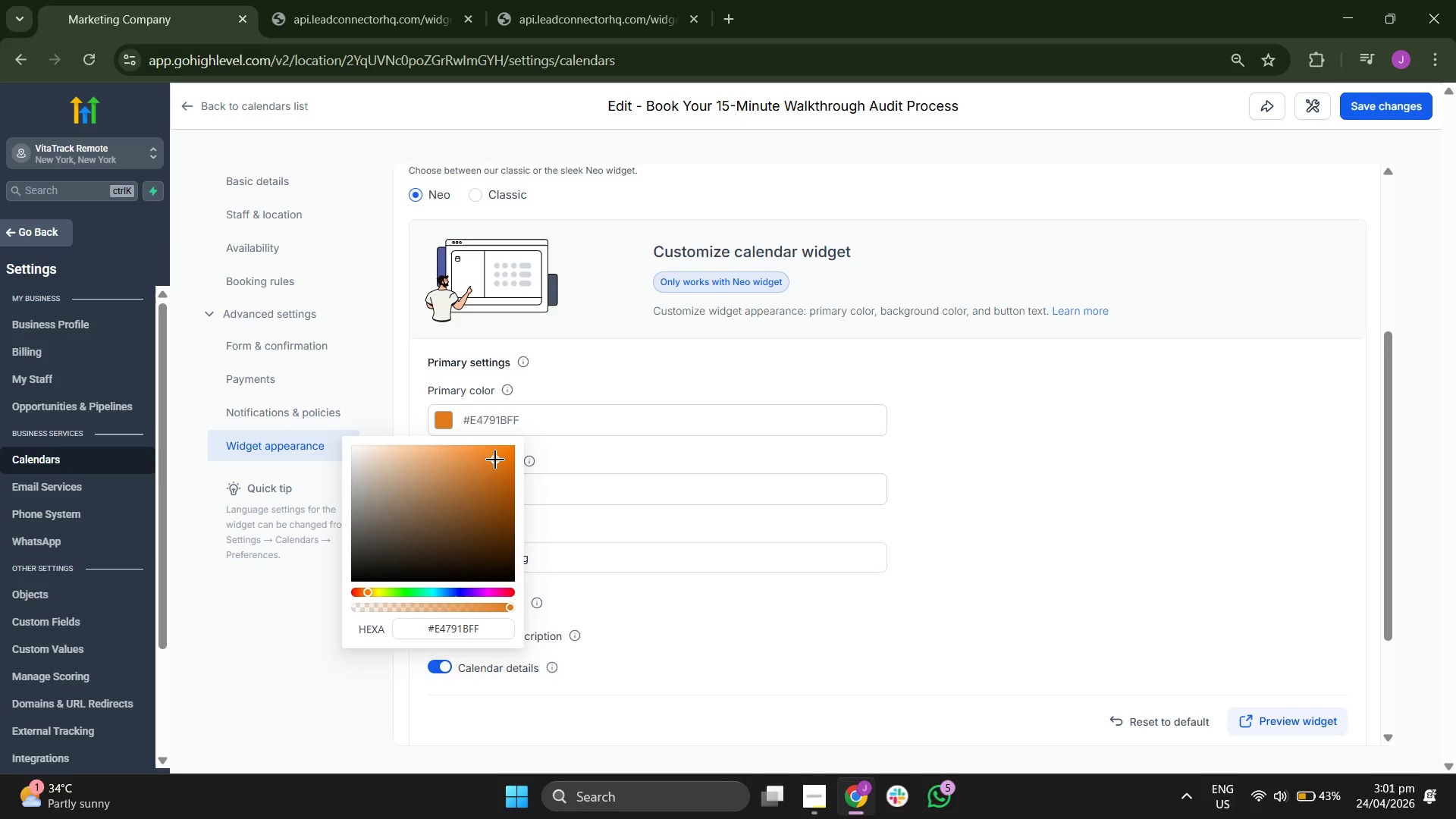 
scroll: coordinate [1065, 604], scroll_direction: up, amount: 3.0
 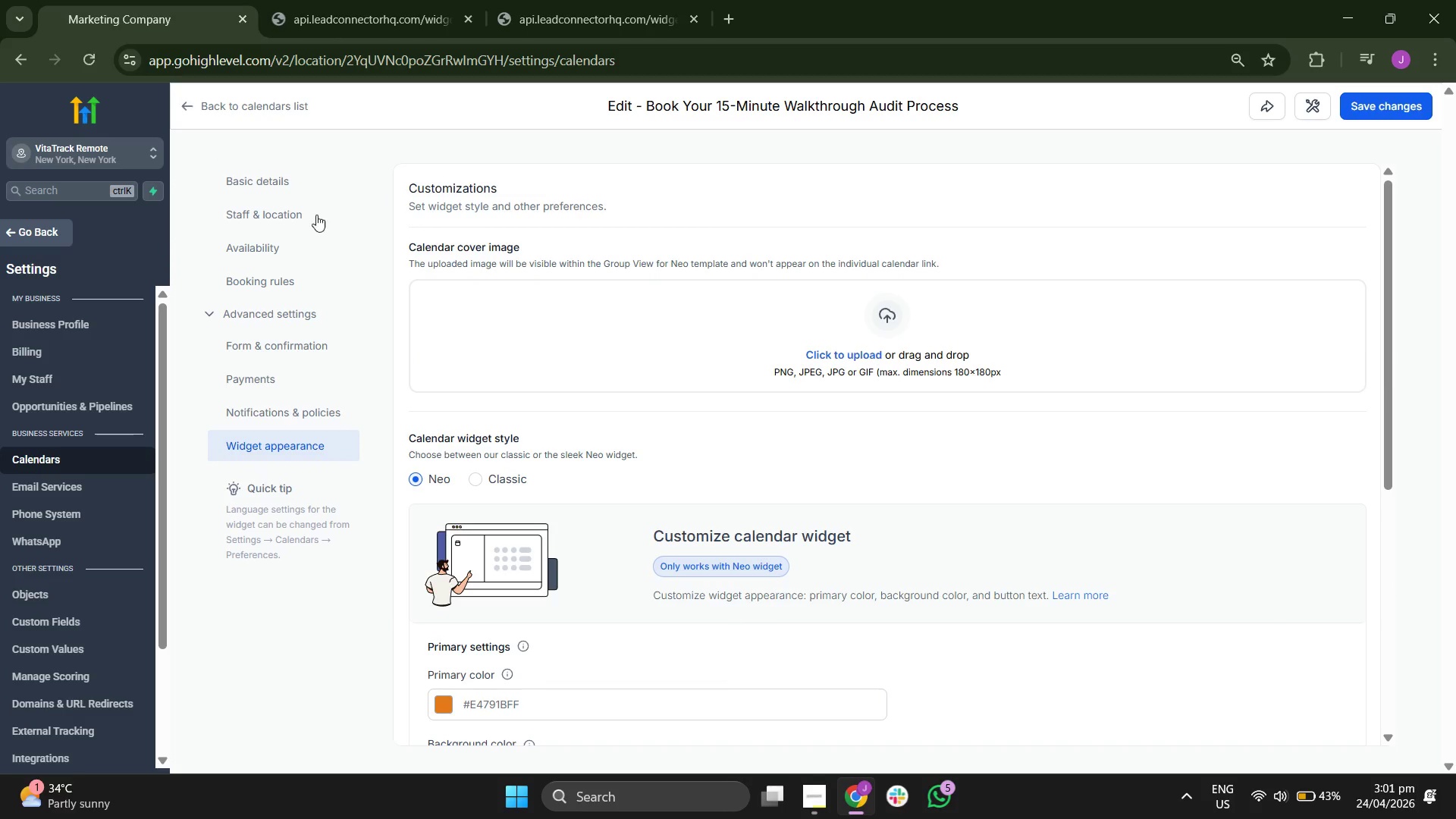 
scroll: coordinate [998, 462], scroll_direction: down, amount: 5.0
 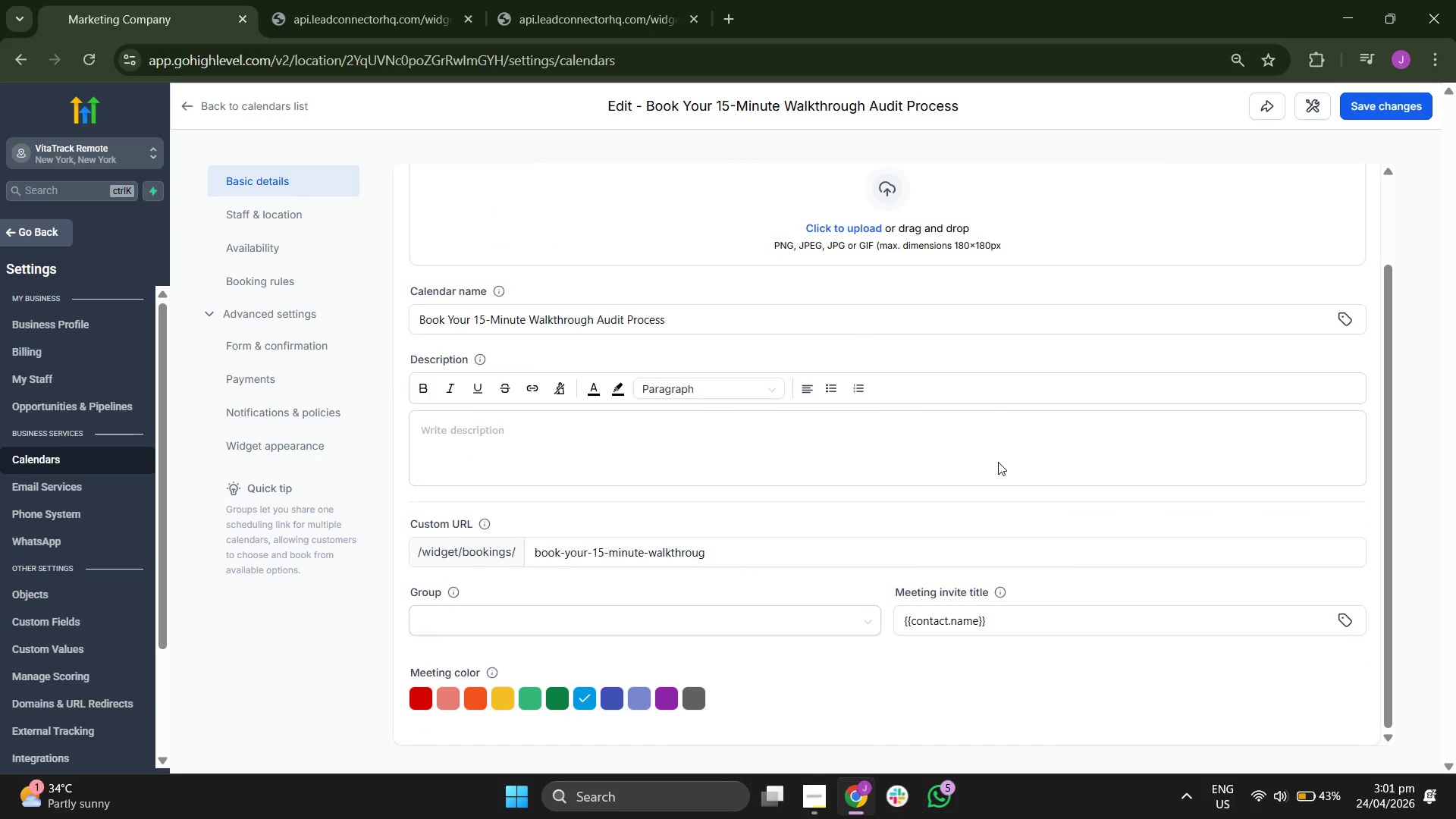 
scroll: coordinate [998, 462], scroll_direction: up, amount: 3.0
 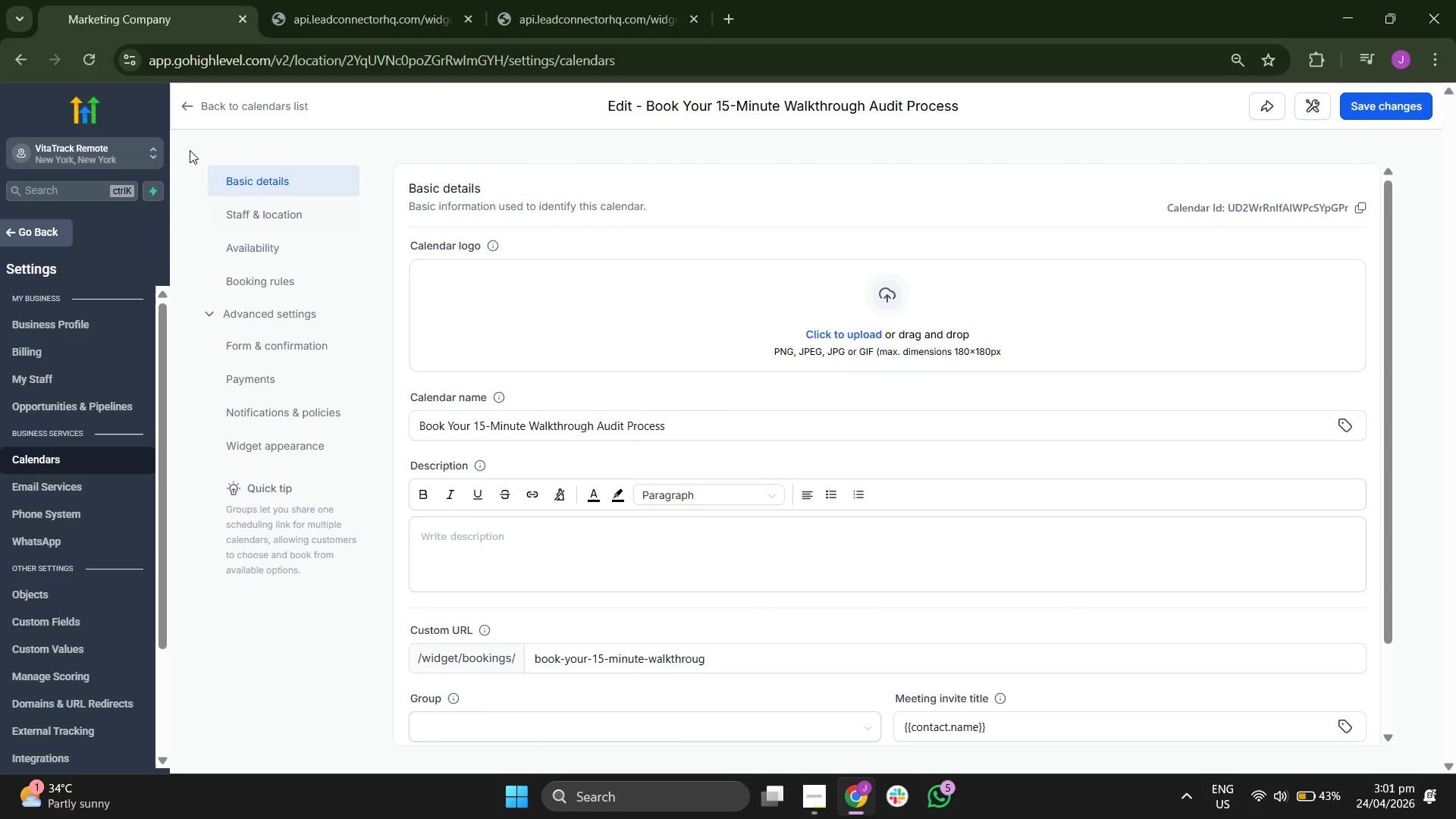 
left_click([202, 104])
 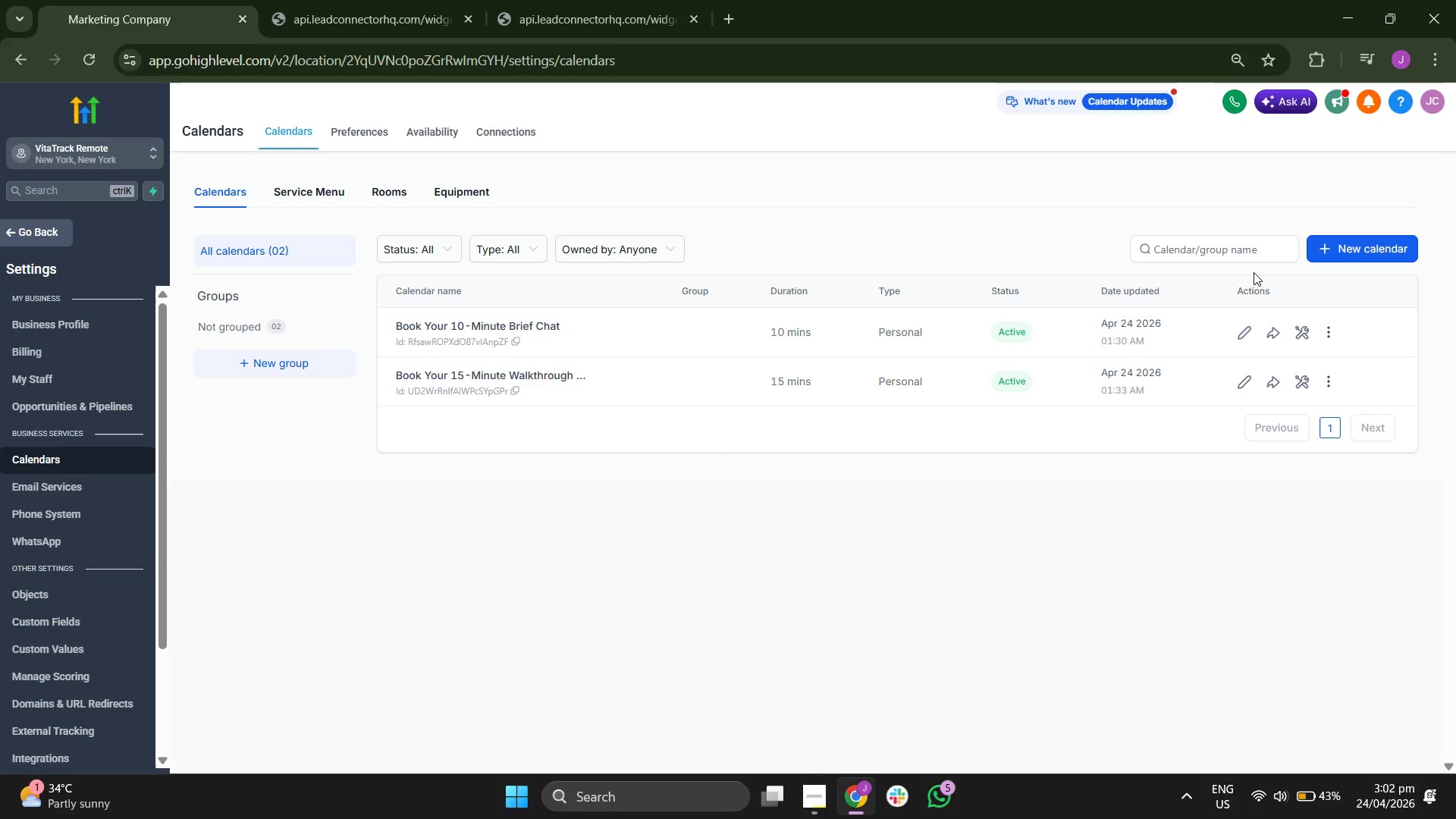 
left_click([1244, 337])
 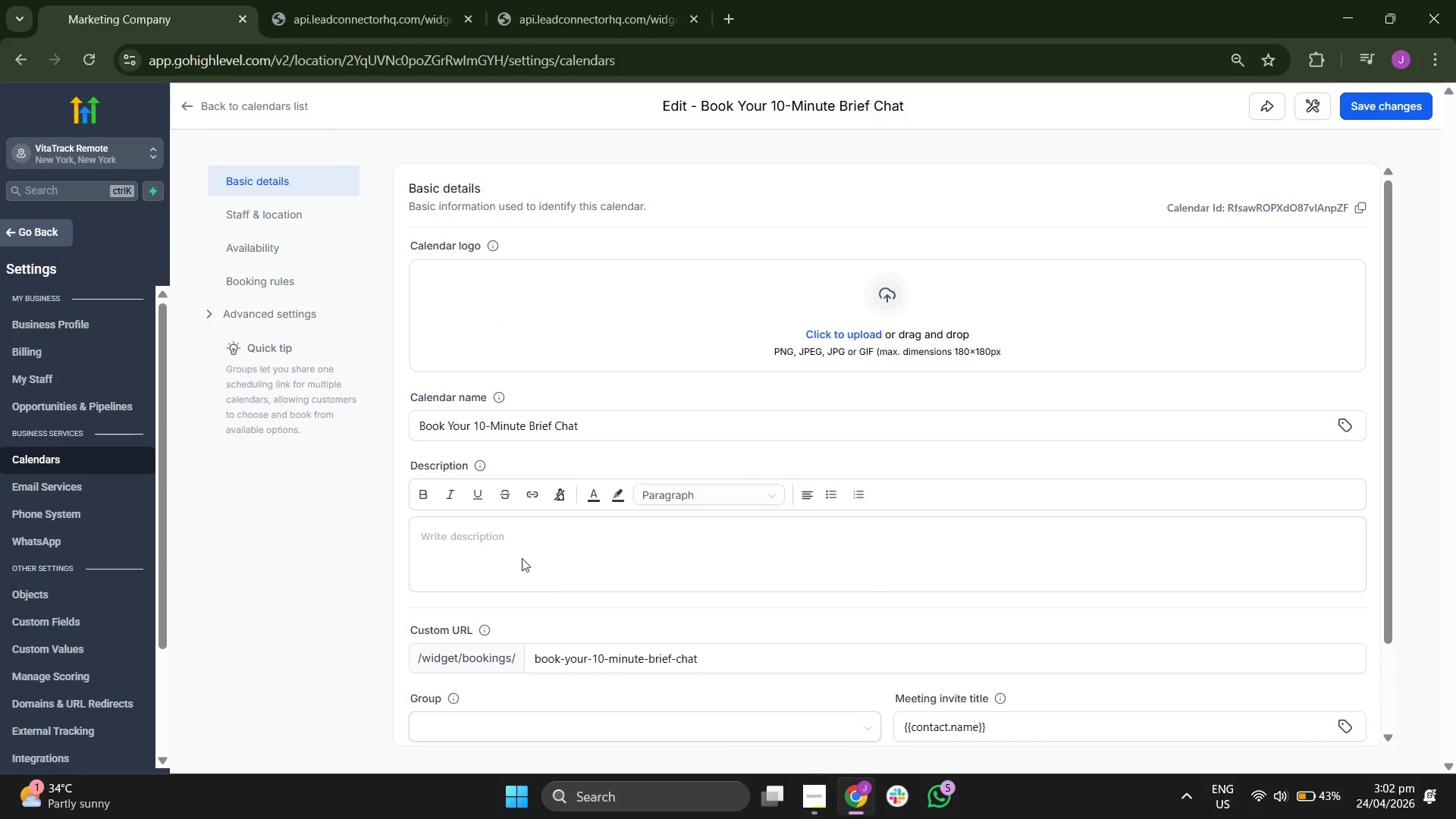 
scroll: coordinate [479, 570], scroll_direction: down, amount: 1.0
 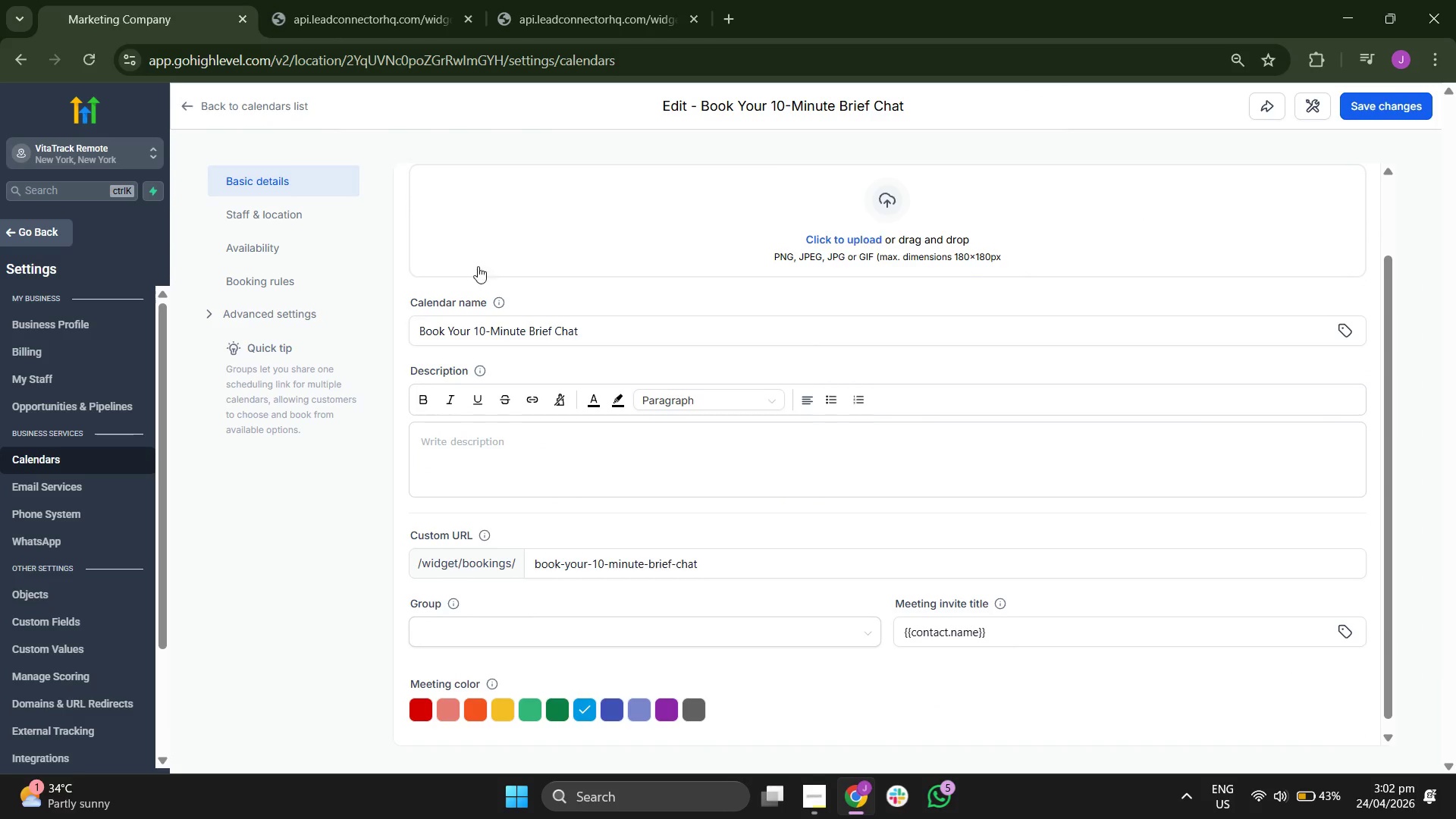 
left_click([255, 310])
 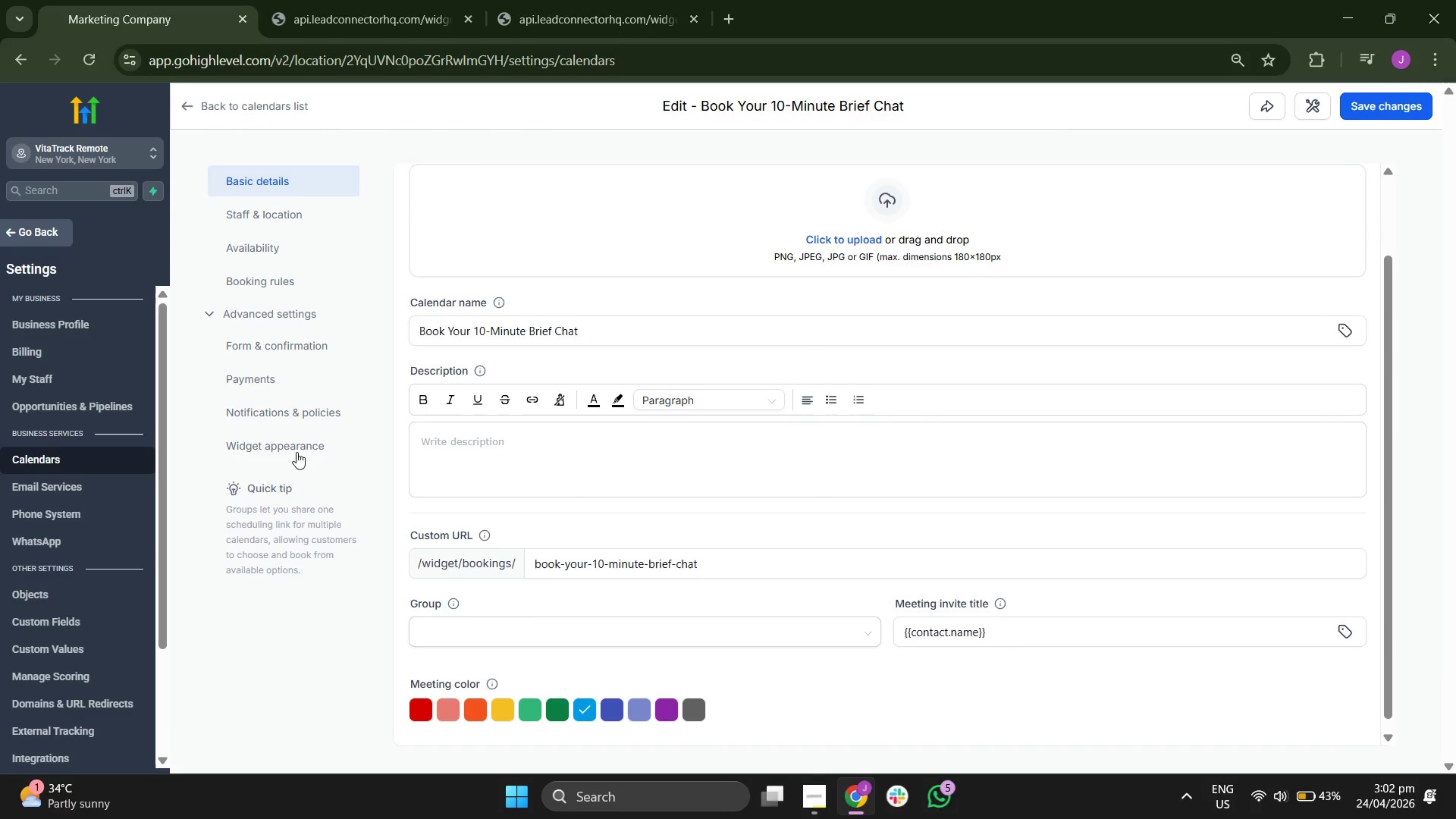 
left_click([294, 428])
 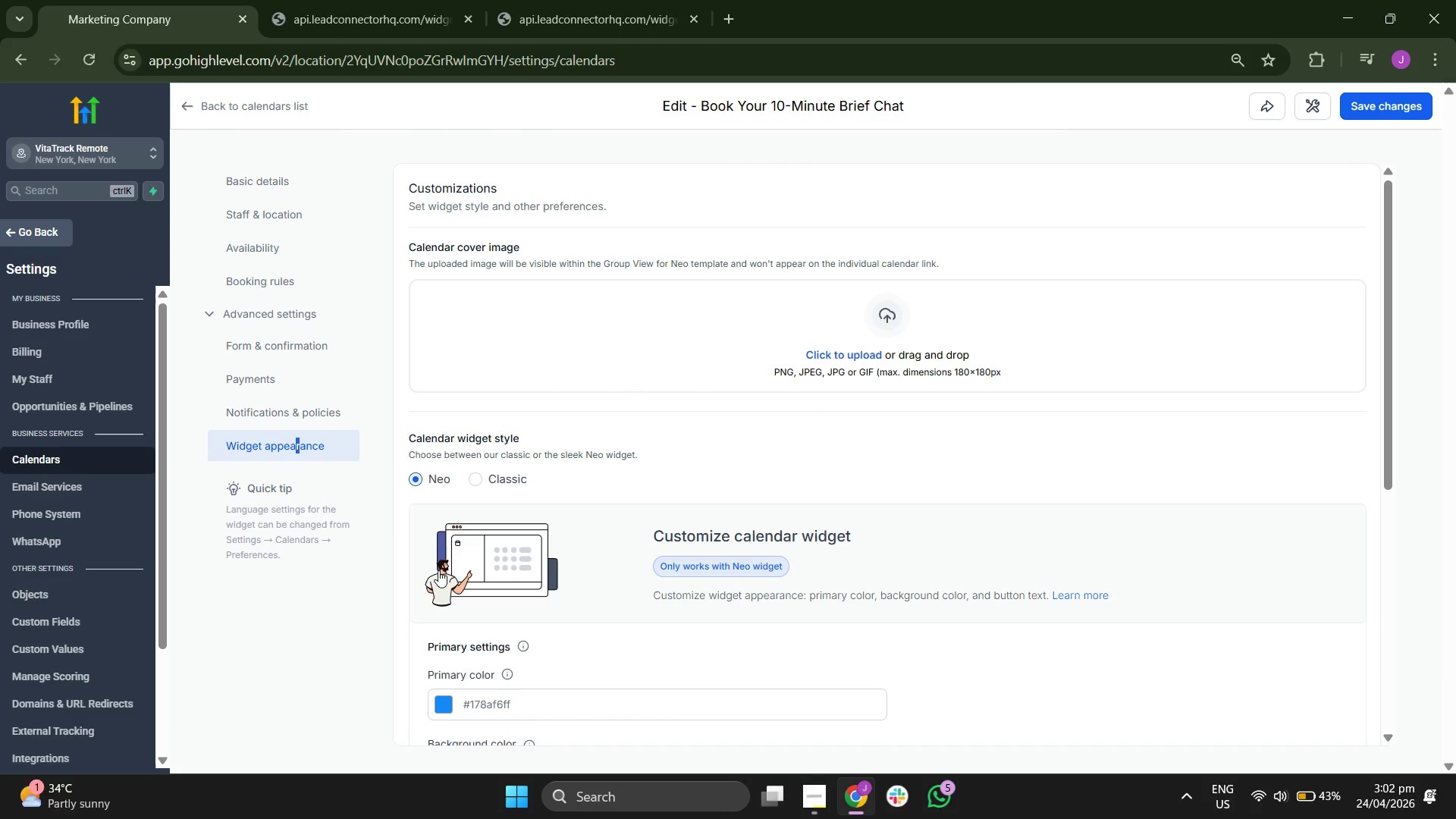 
scroll: coordinate [675, 659], scroll_direction: down, amount: 7.0
 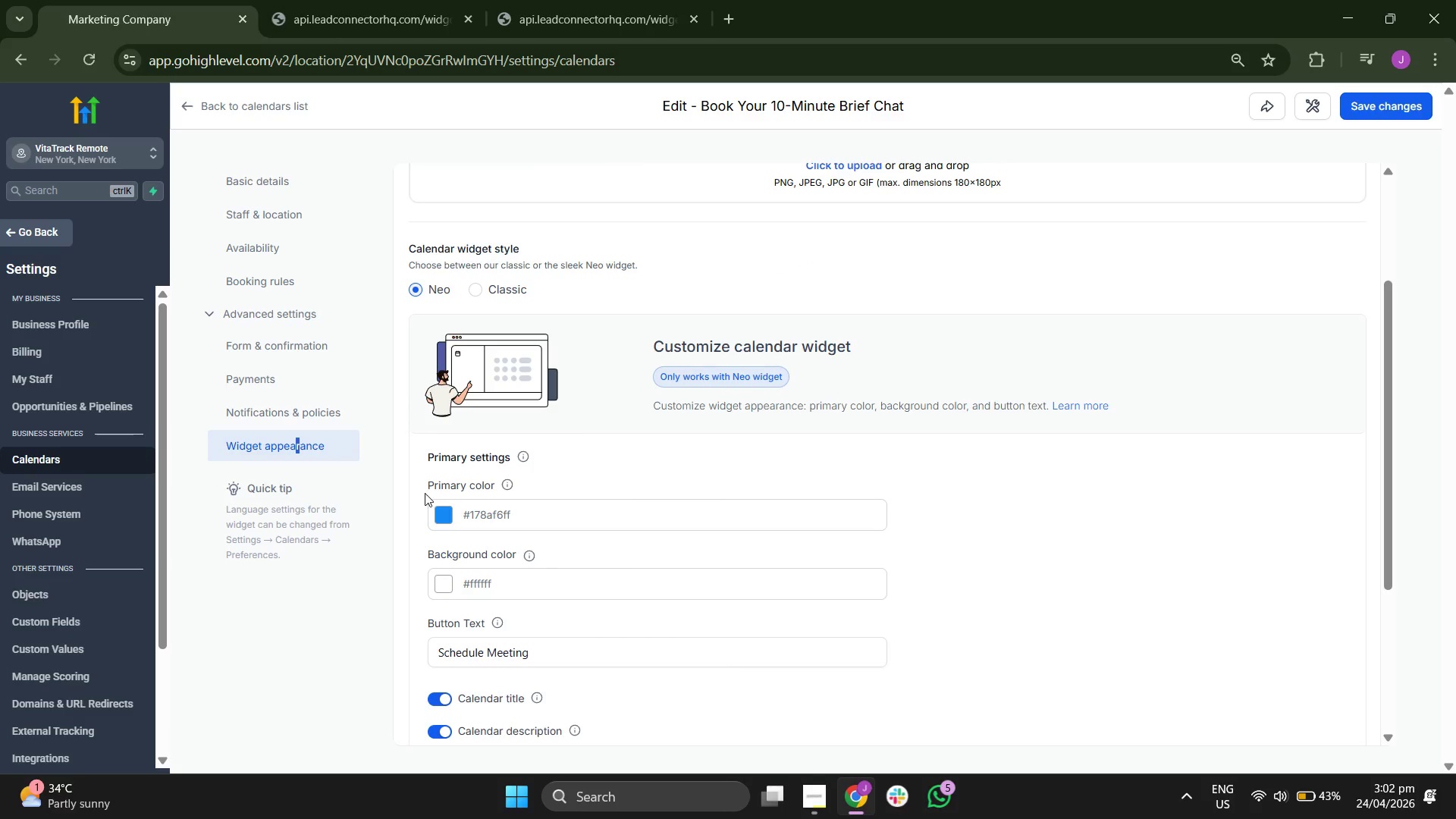 
left_click([445, 511])
 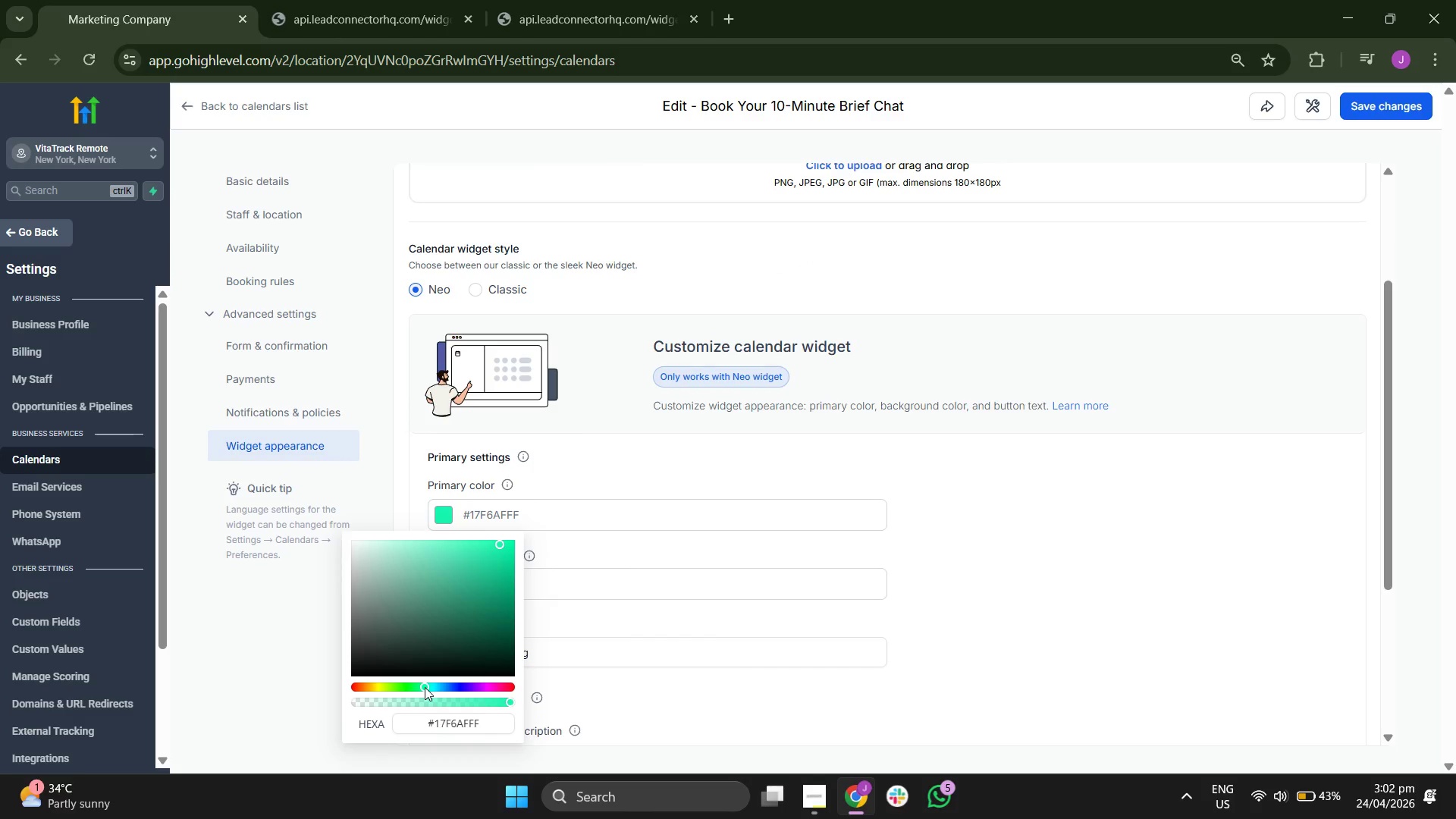 
left_click_drag(start_coordinate=[423, 687], to_coordinate=[406, 687])
 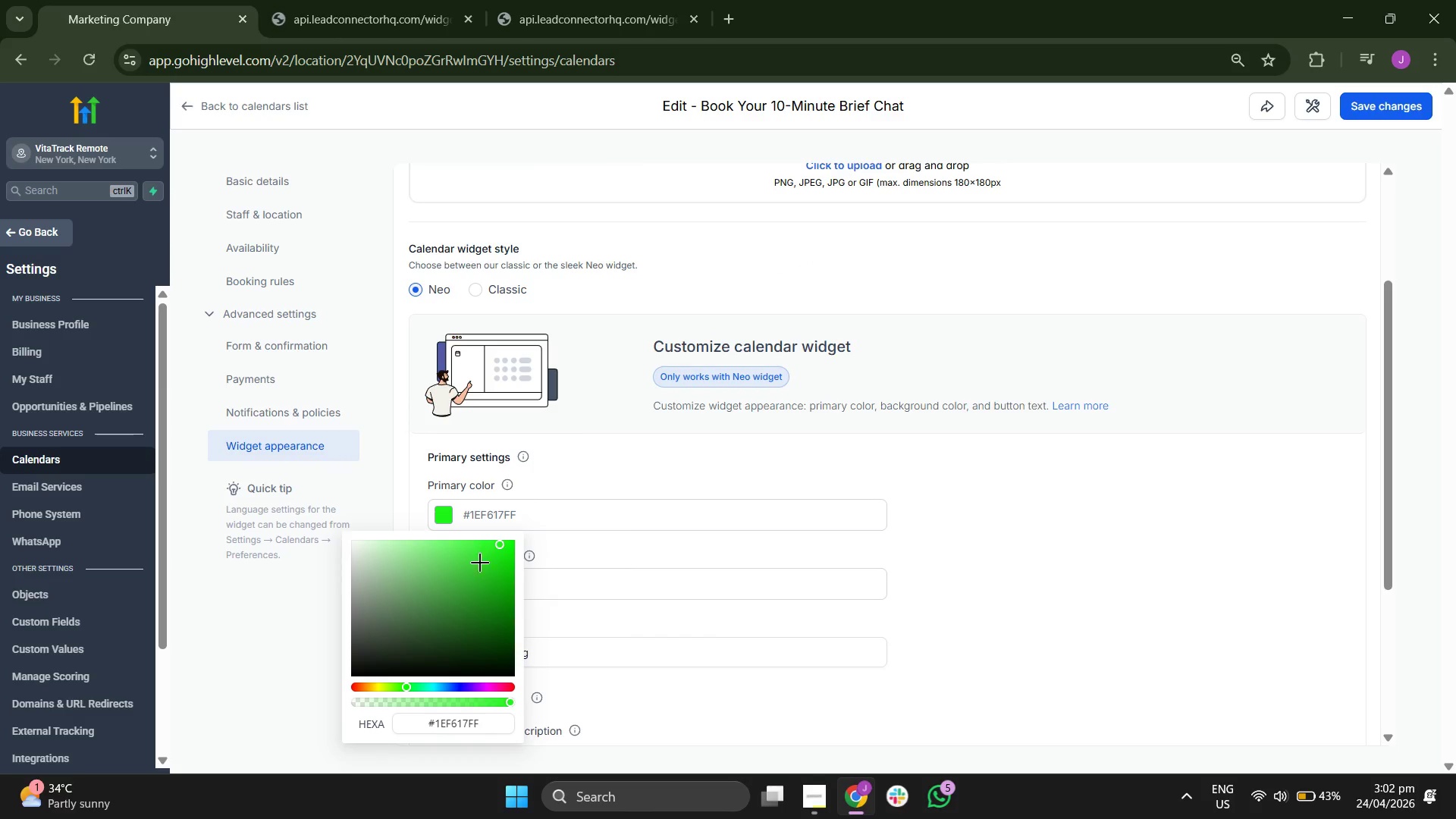 
left_click_drag(start_coordinate=[480, 563], to_coordinate=[493, 583])
 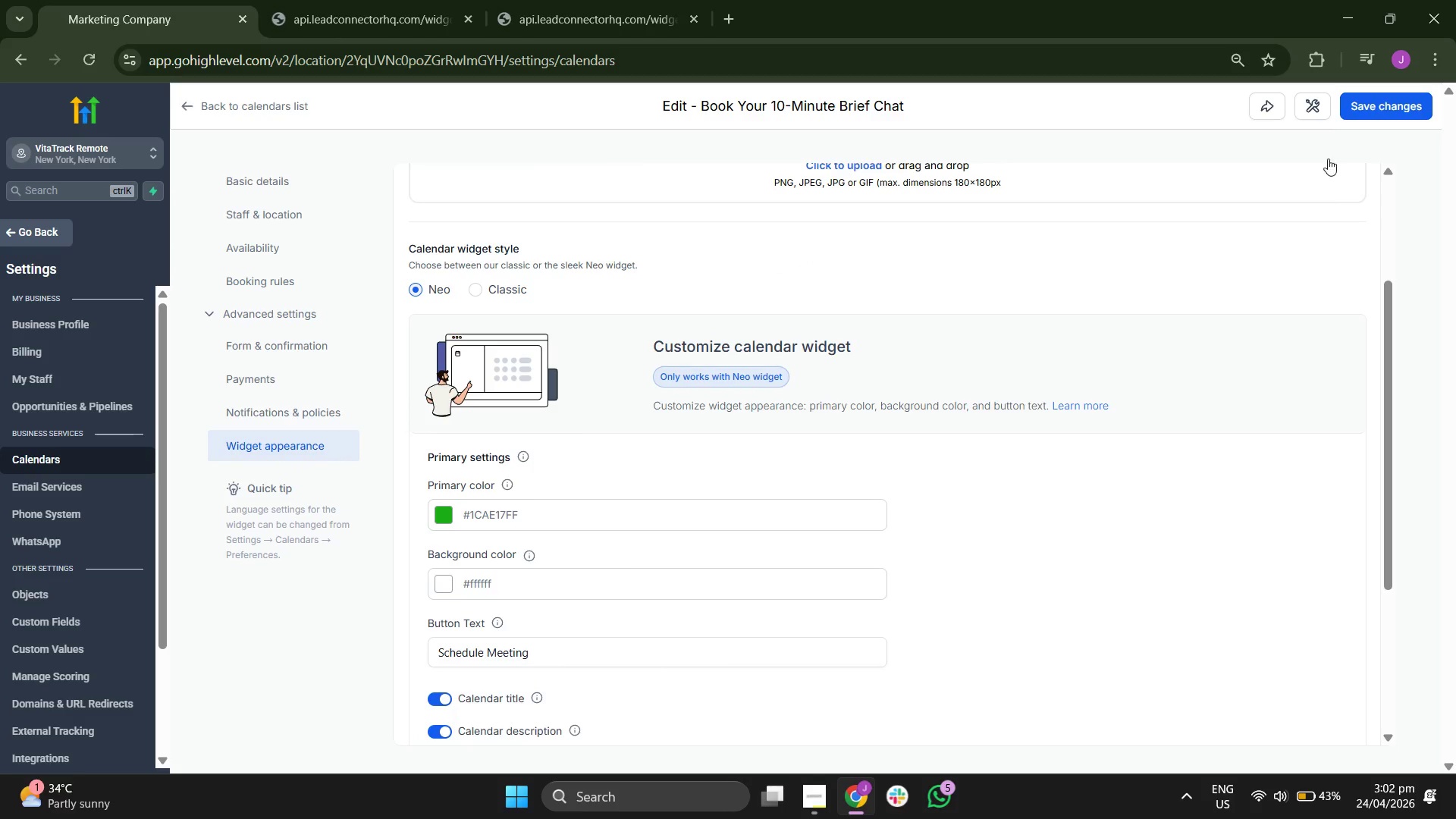 
left_click([1357, 104])
 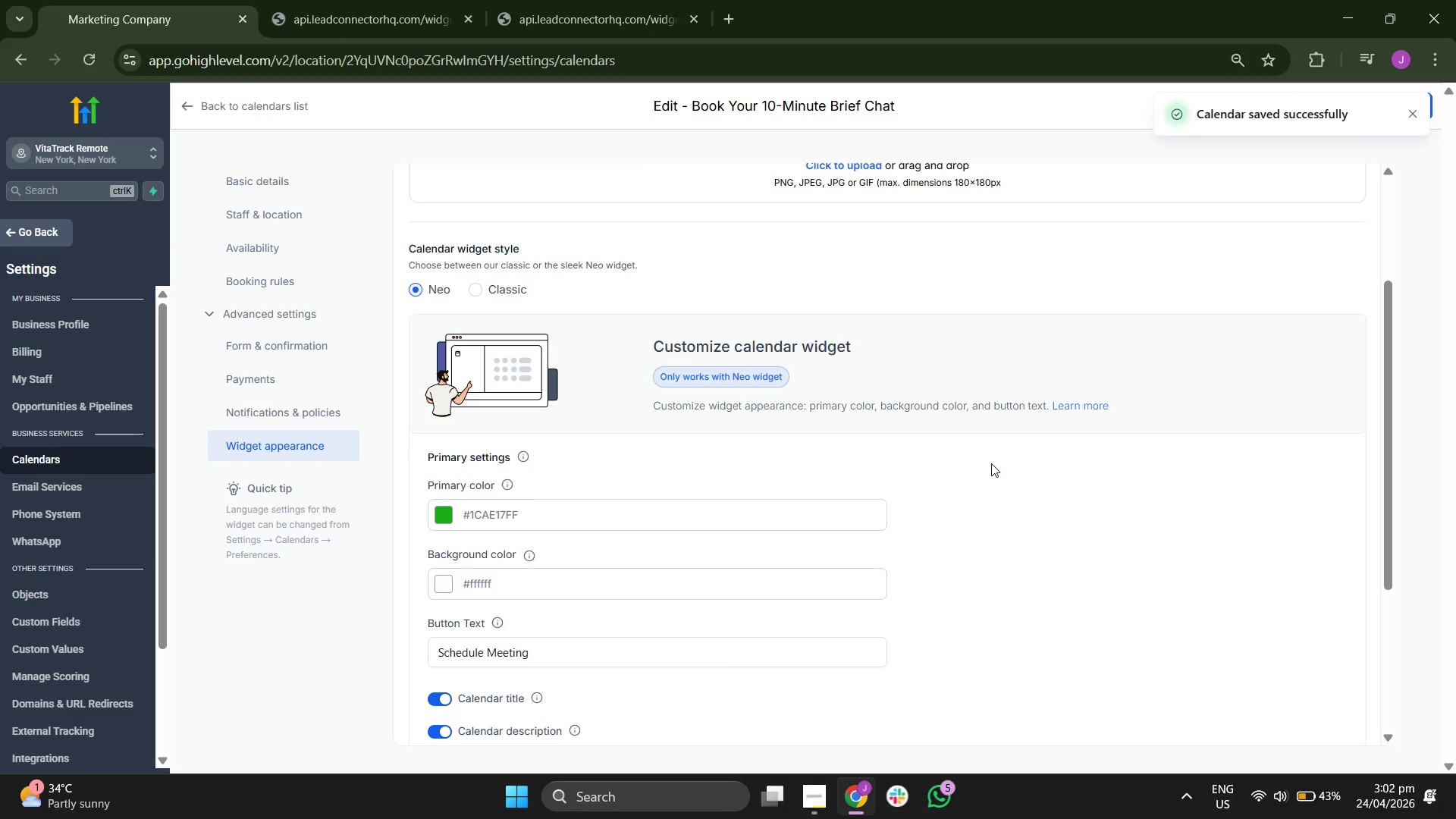 
scroll: coordinate [776, 319], scroll_direction: up, amount: 2.0
 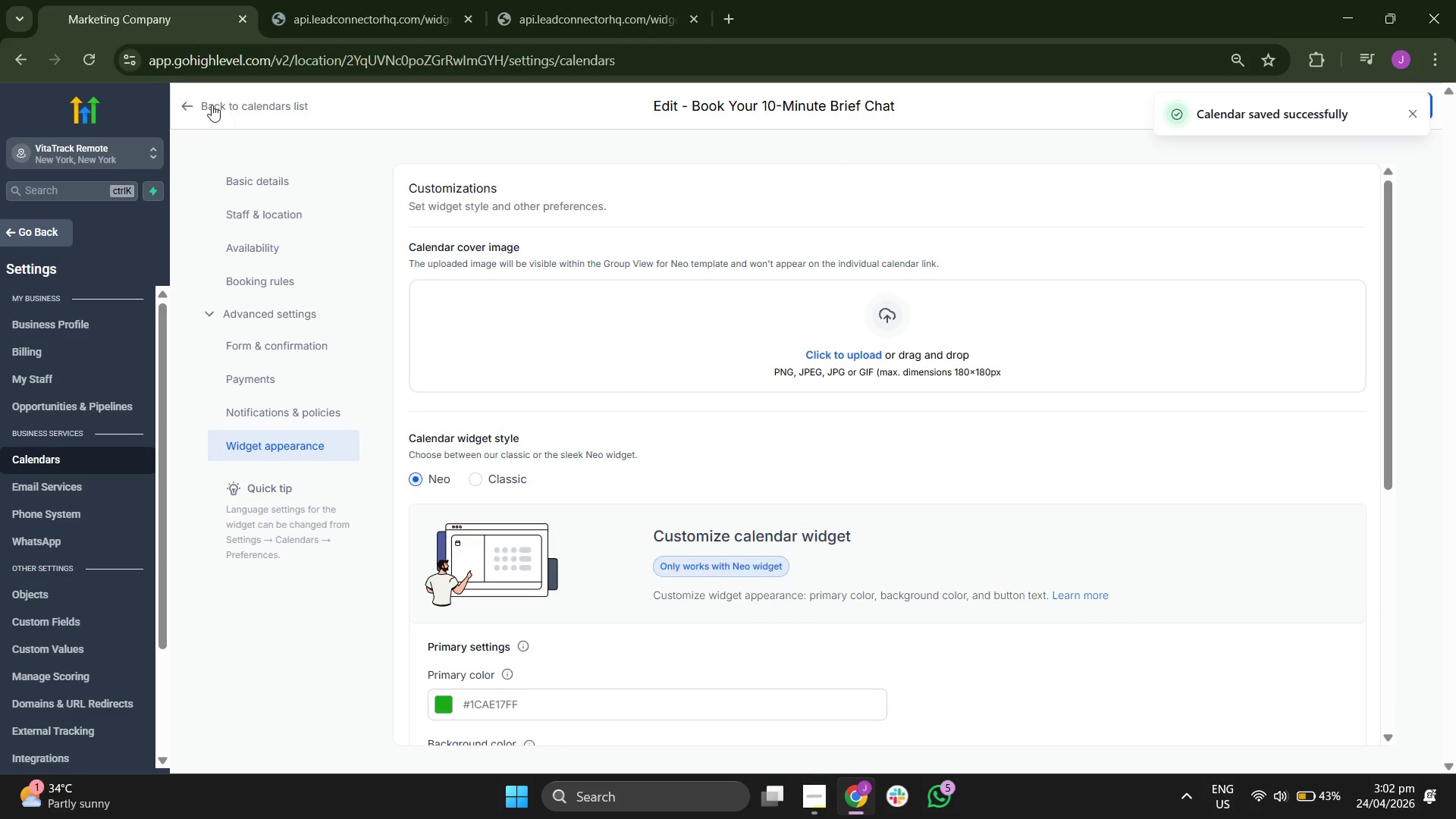 
left_click([180, 103])
 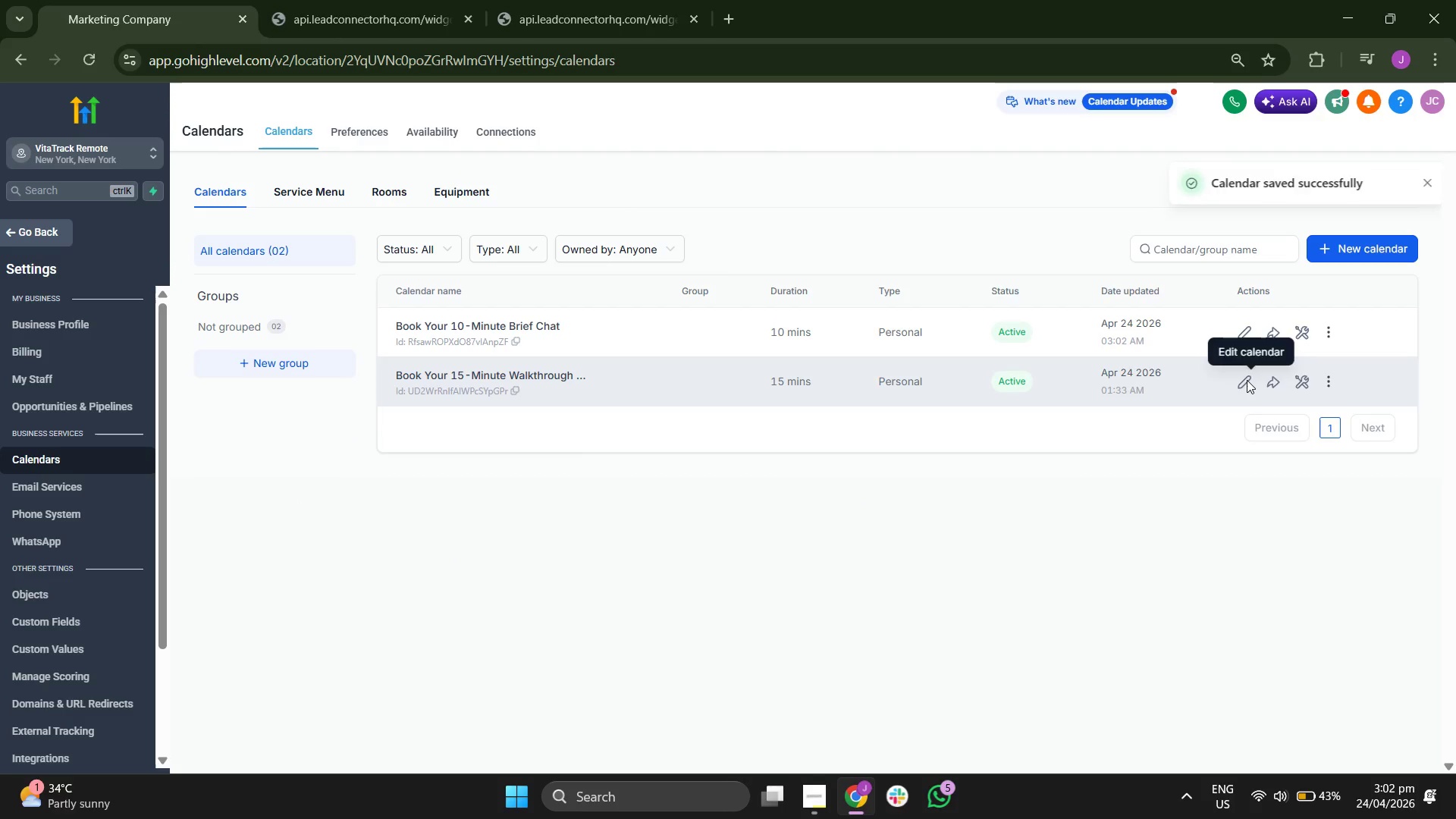 
left_click([1246, 381])
 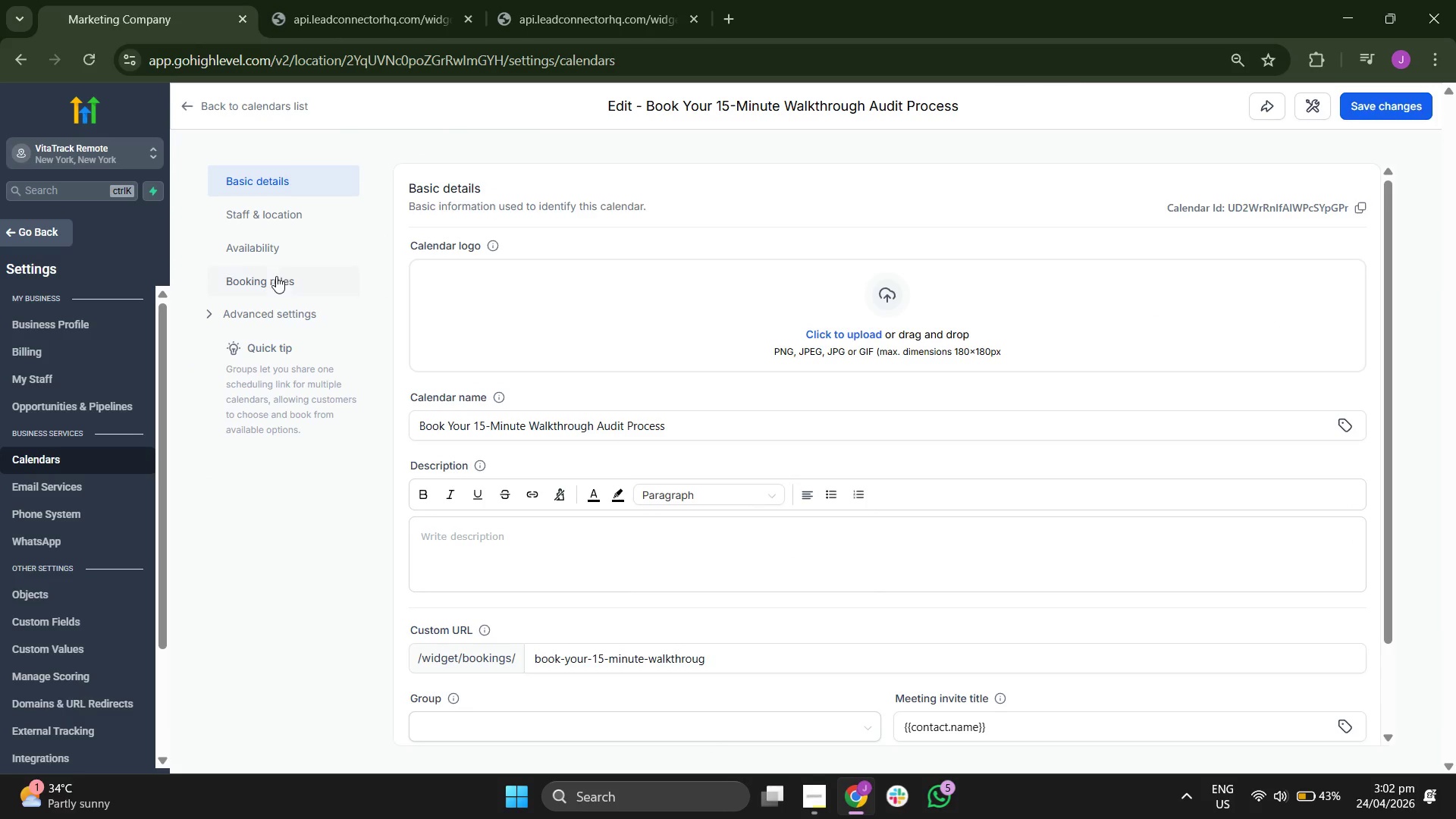 
left_click([266, 308])
 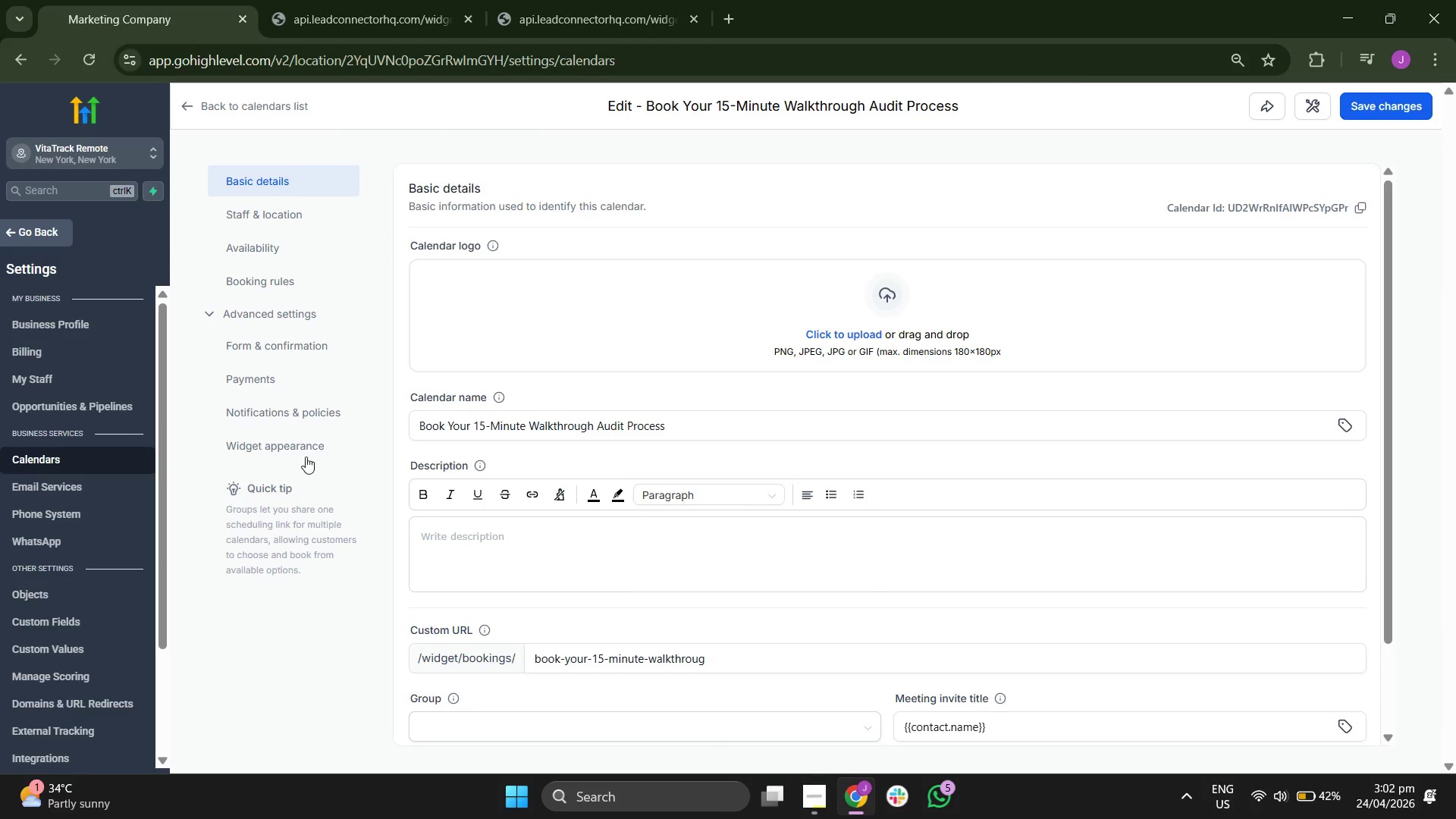 
left_click([306, 443])
 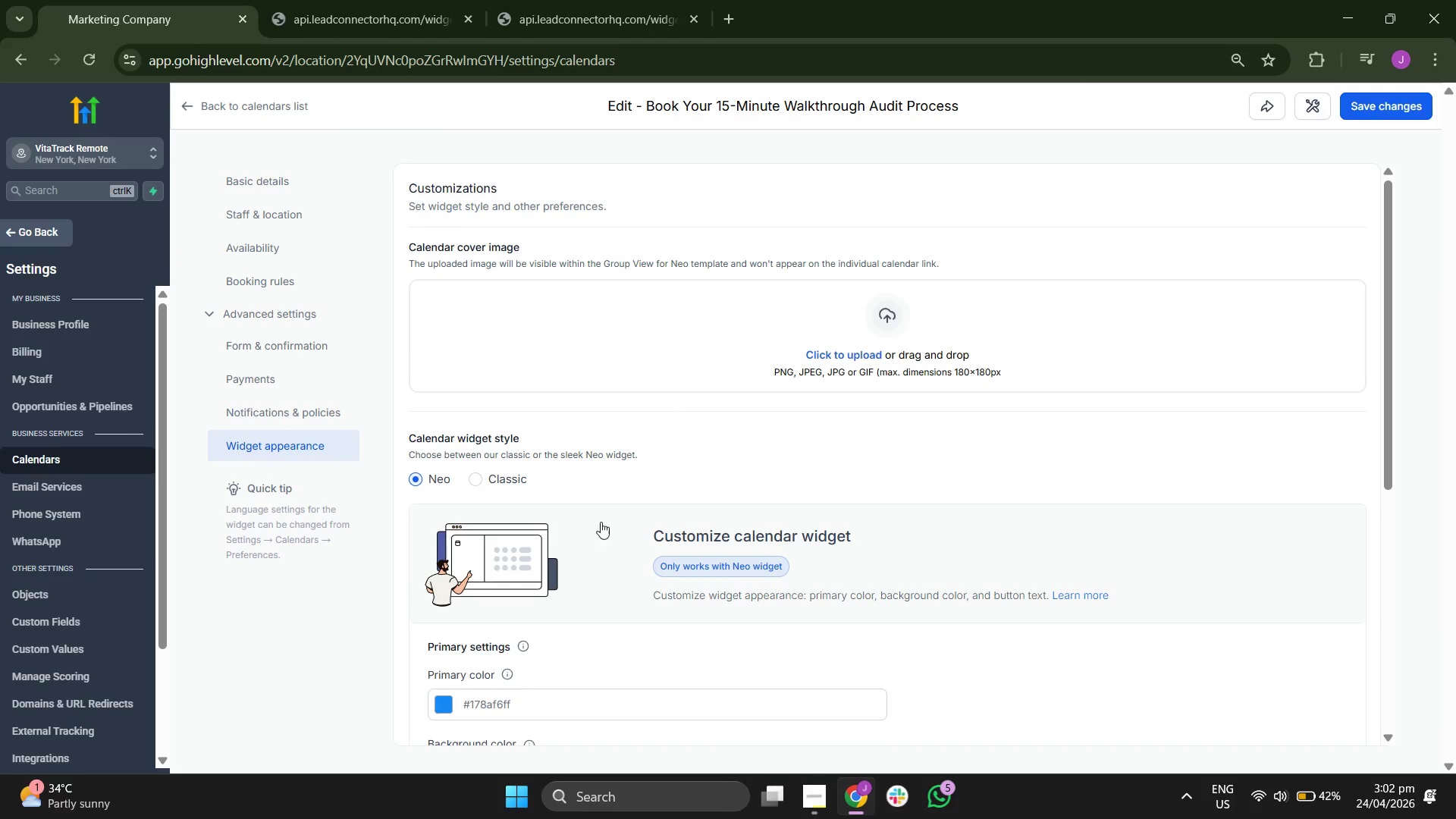 
scroll: coordinate [714, 528], scroll_direction: down, amount: 3.0
 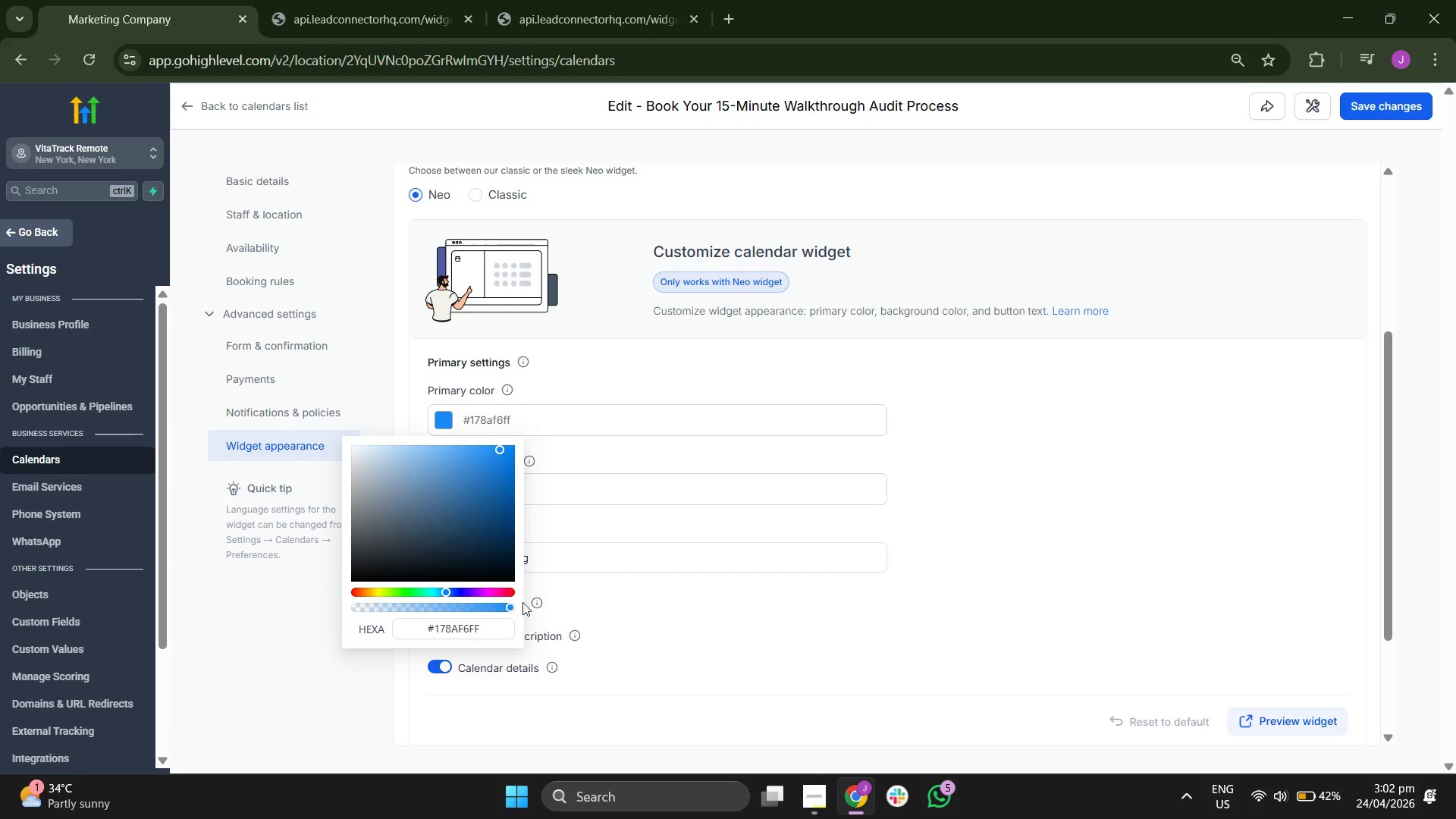 
left_click_drag(start_coordinate=[391, 590], to_coordinate=[369, 587])
 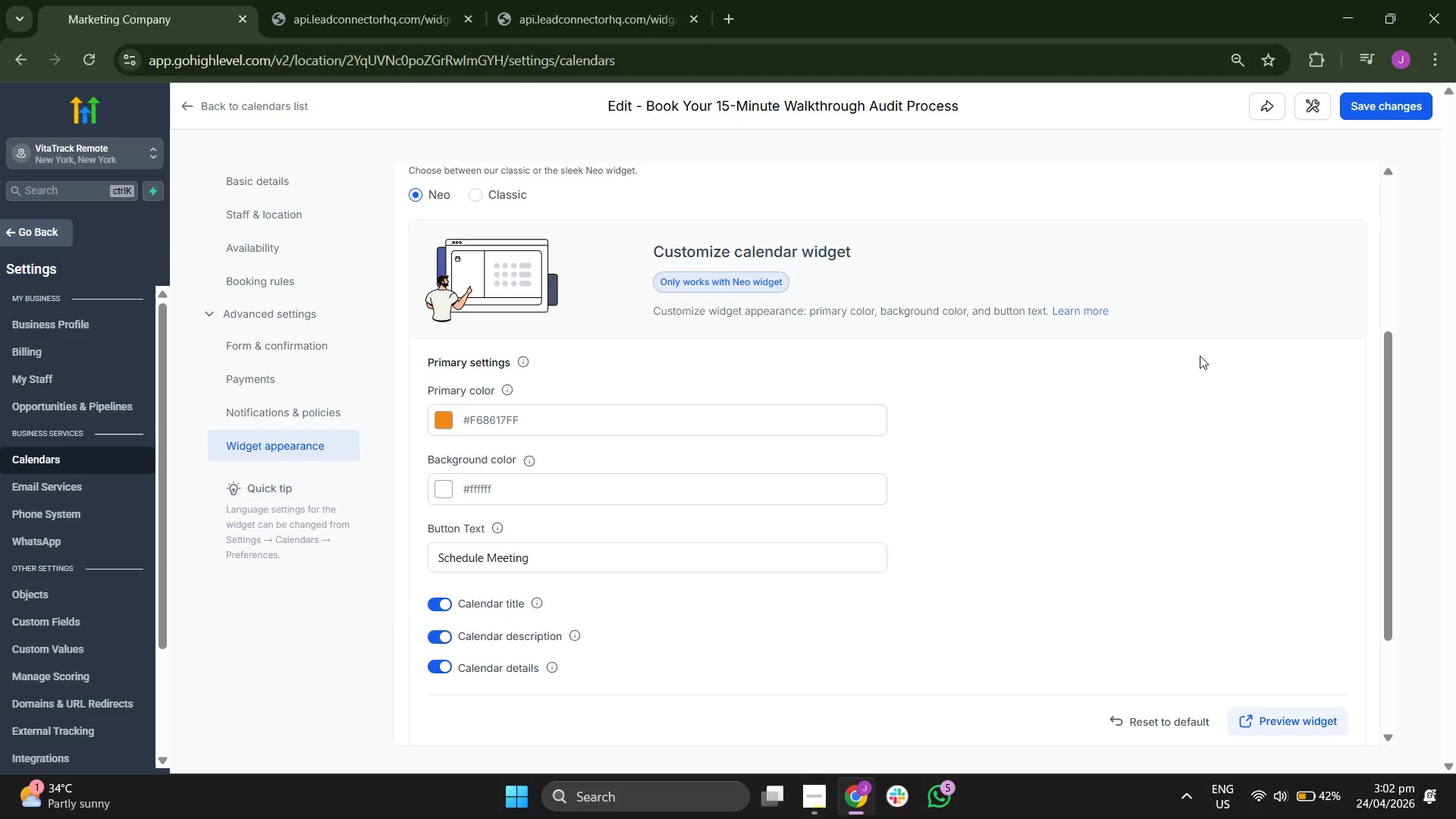 
left_click([1418, 117])
 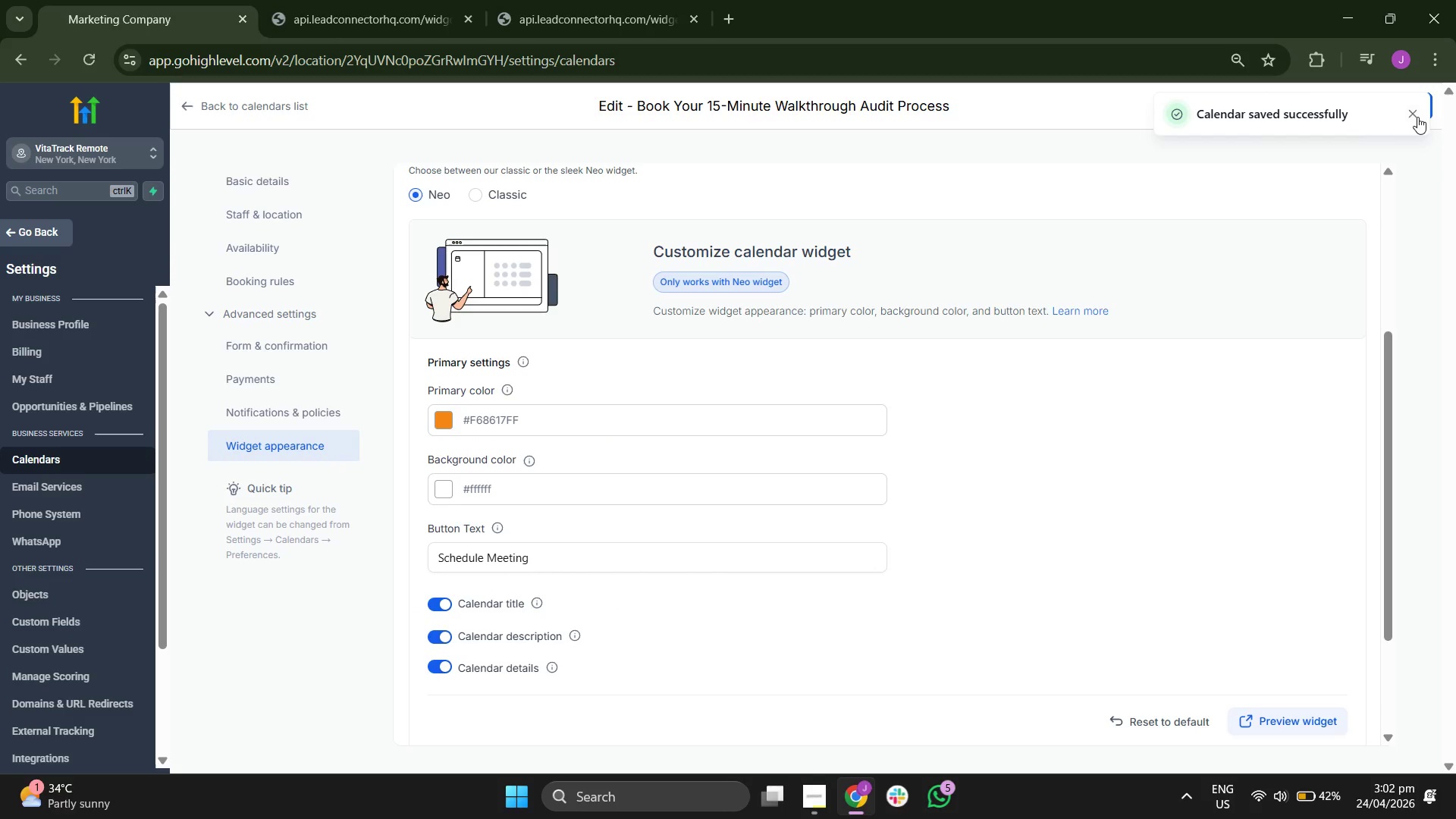 
left_click([1097, 511])
 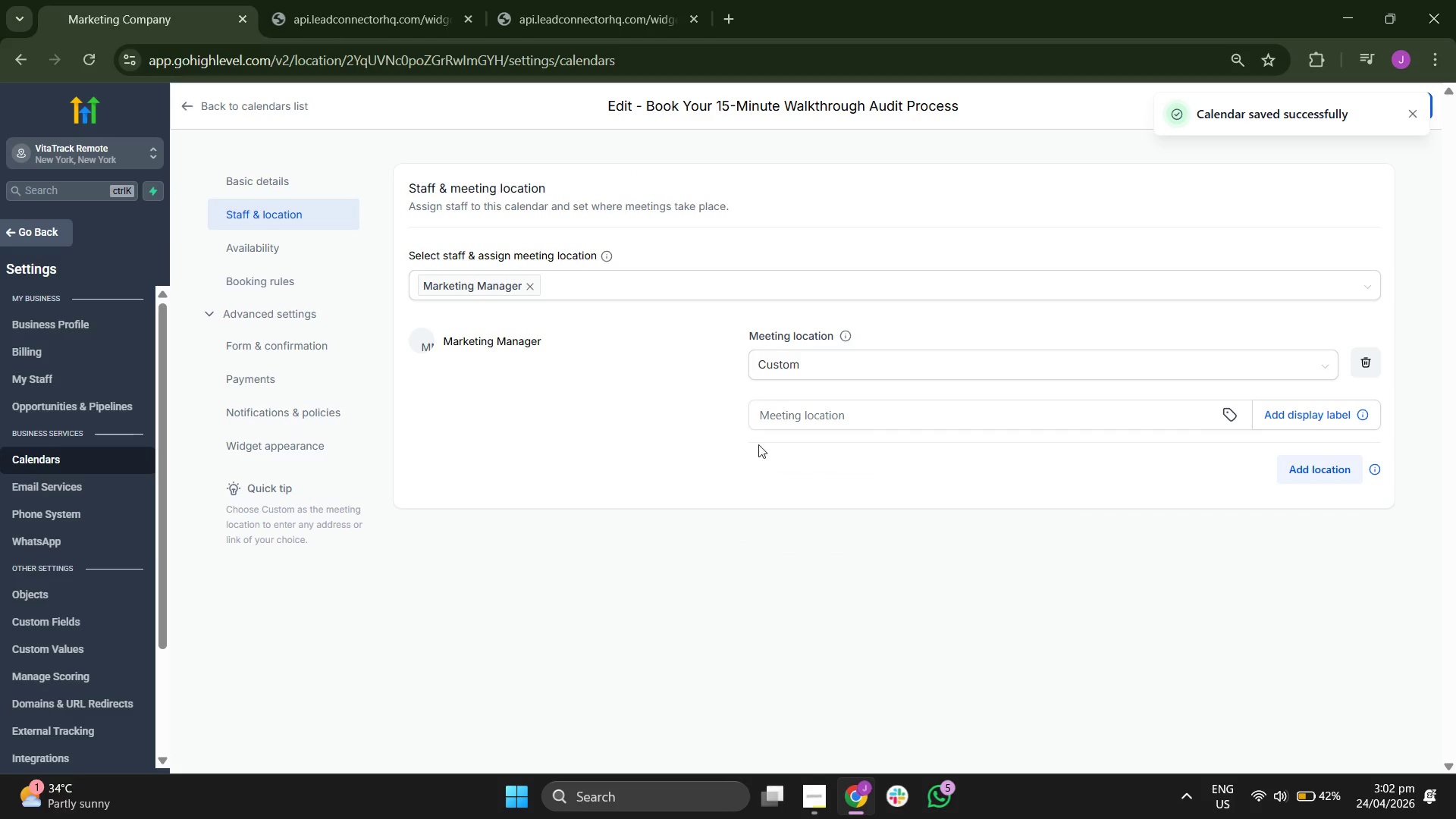 
left_click([840, 364])
 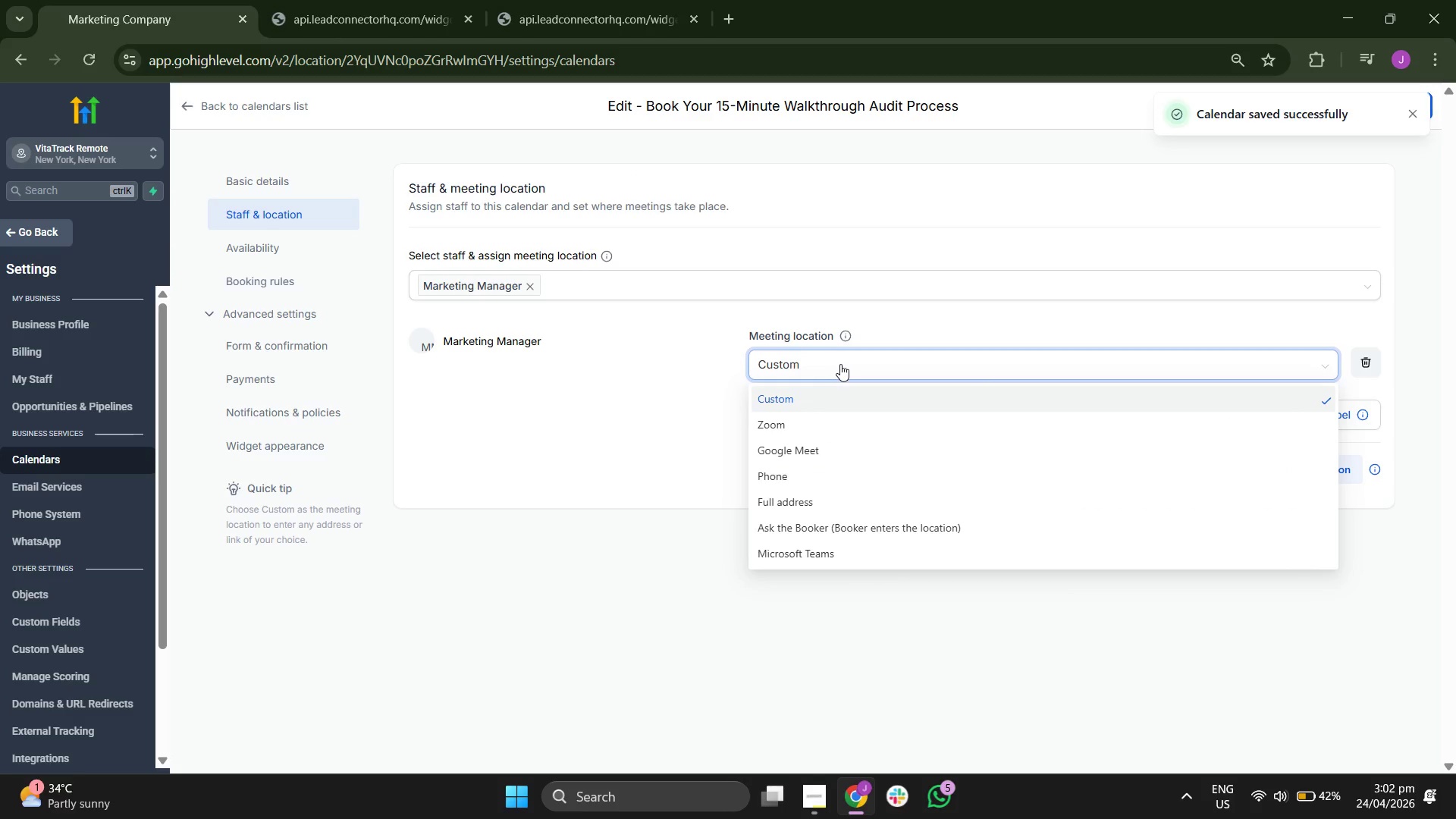 
left_click([560, 406])
 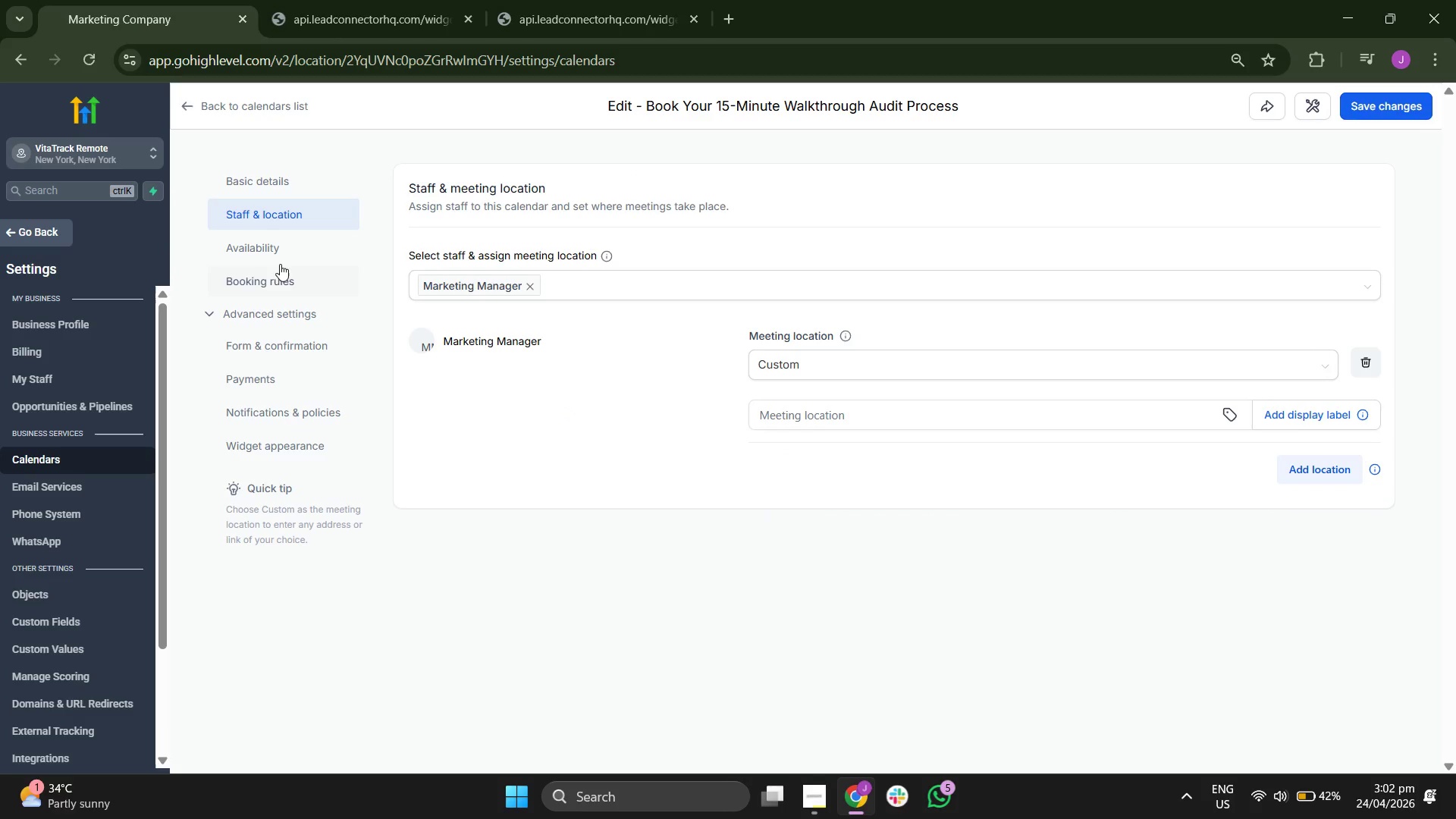 
left_click([282, 246])
 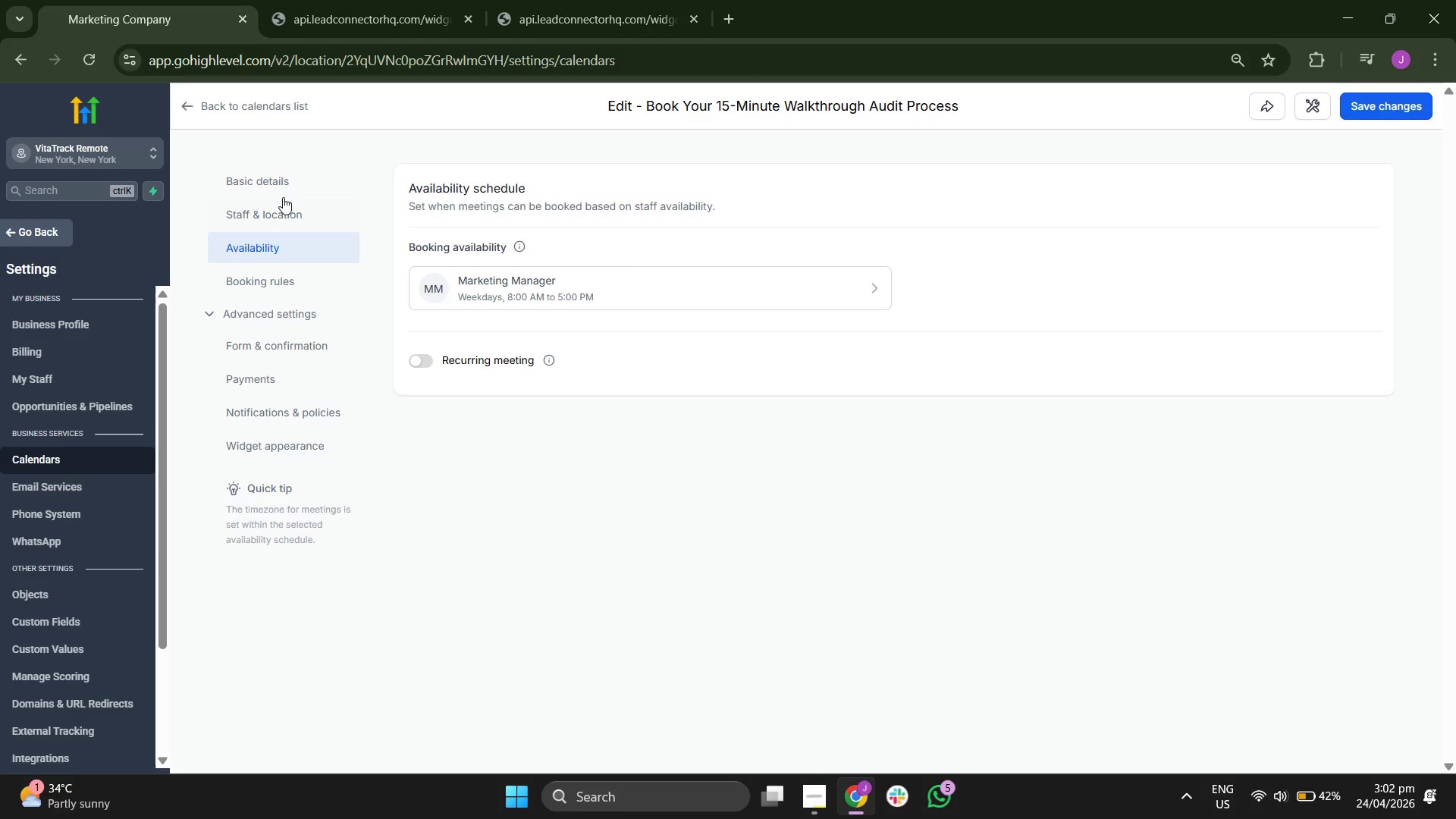 
left_click([287, 188])
 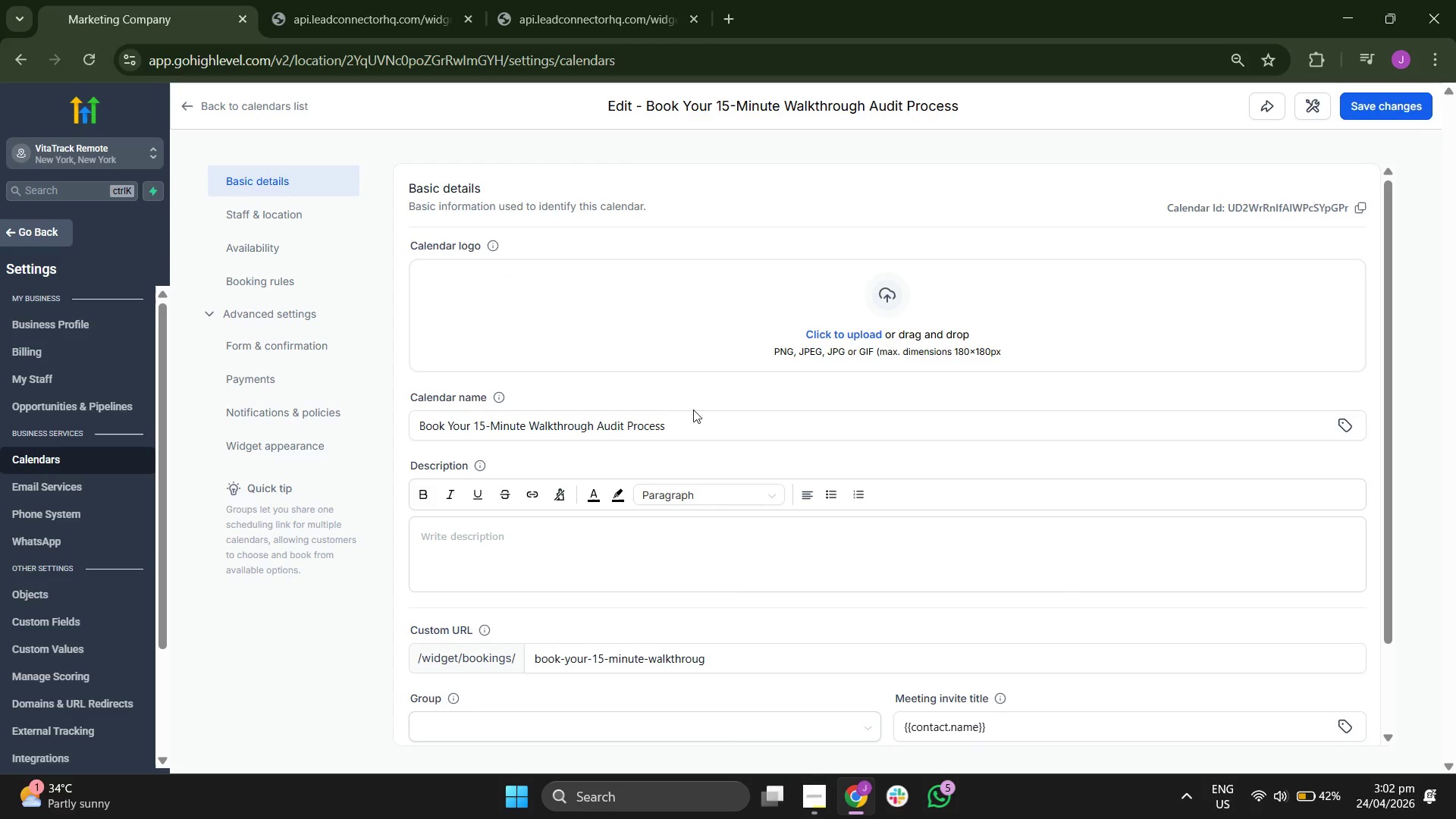 
scroll: coordinate [696, 413], scroll_direction: down, amount: 3.0
 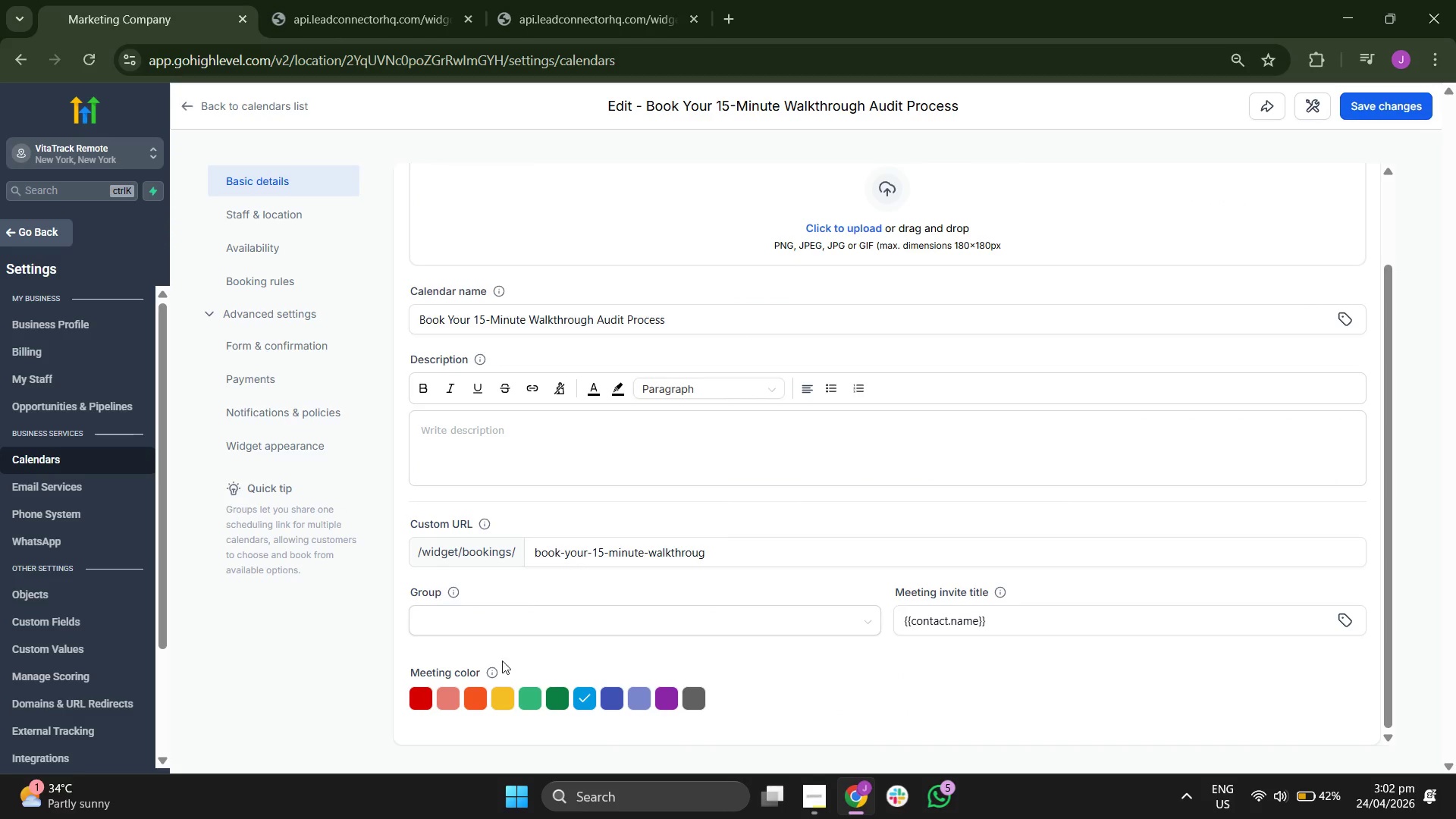 
left_click([476, 698])
 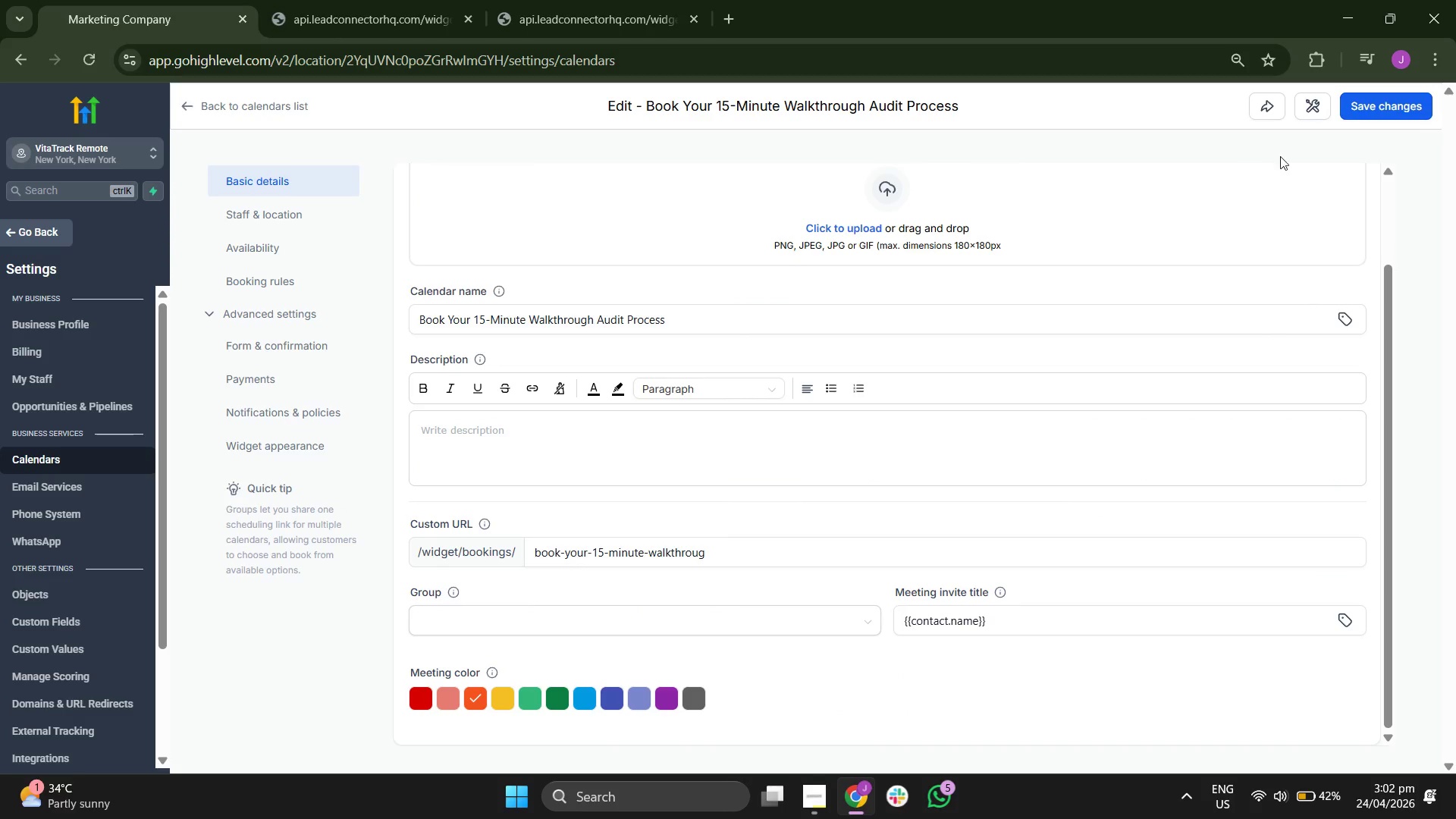 
left_click([1383, 105])
 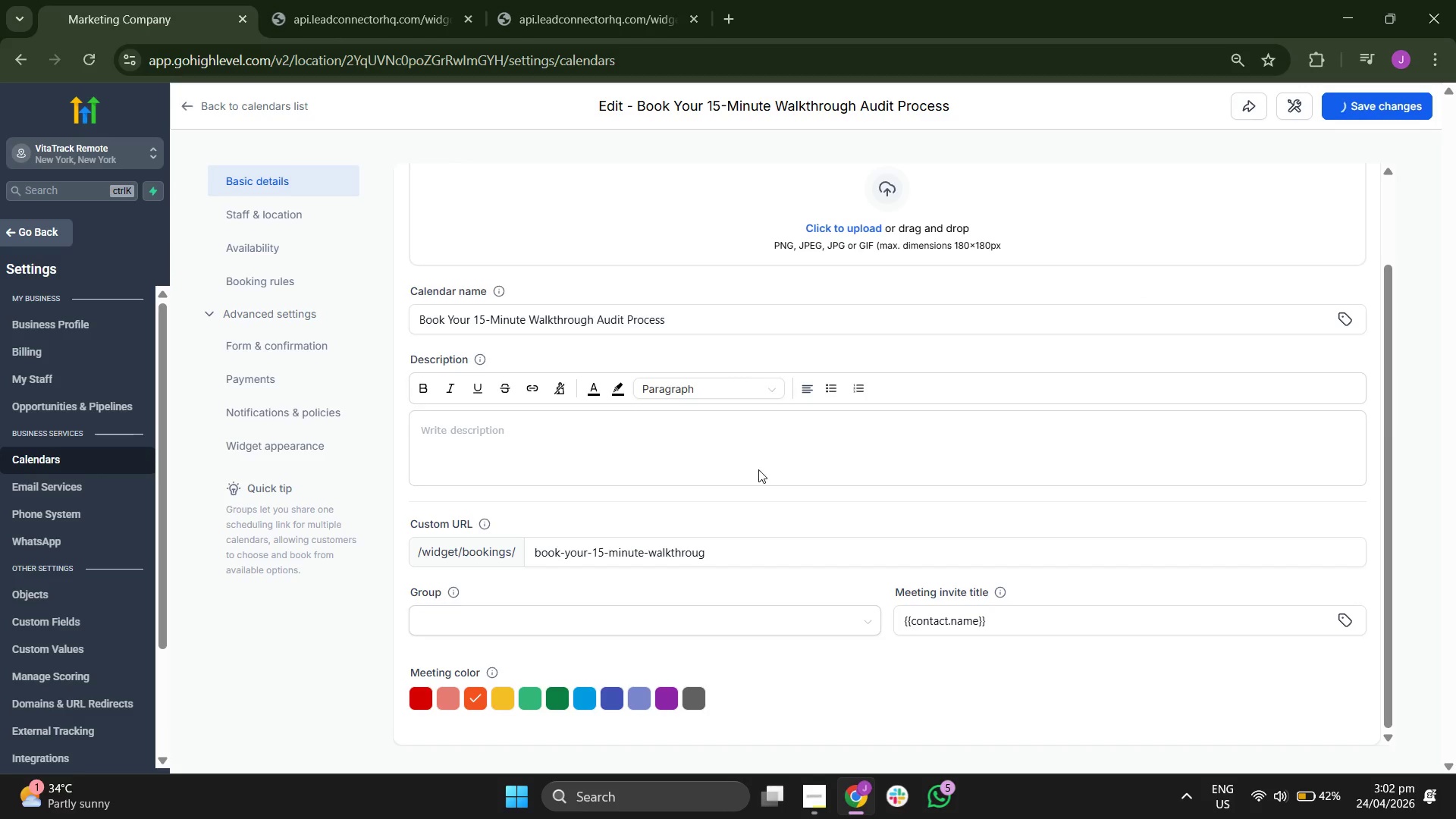 
scroll: coordinate [761, 480], scroll_direction: up, amount: 1.0
 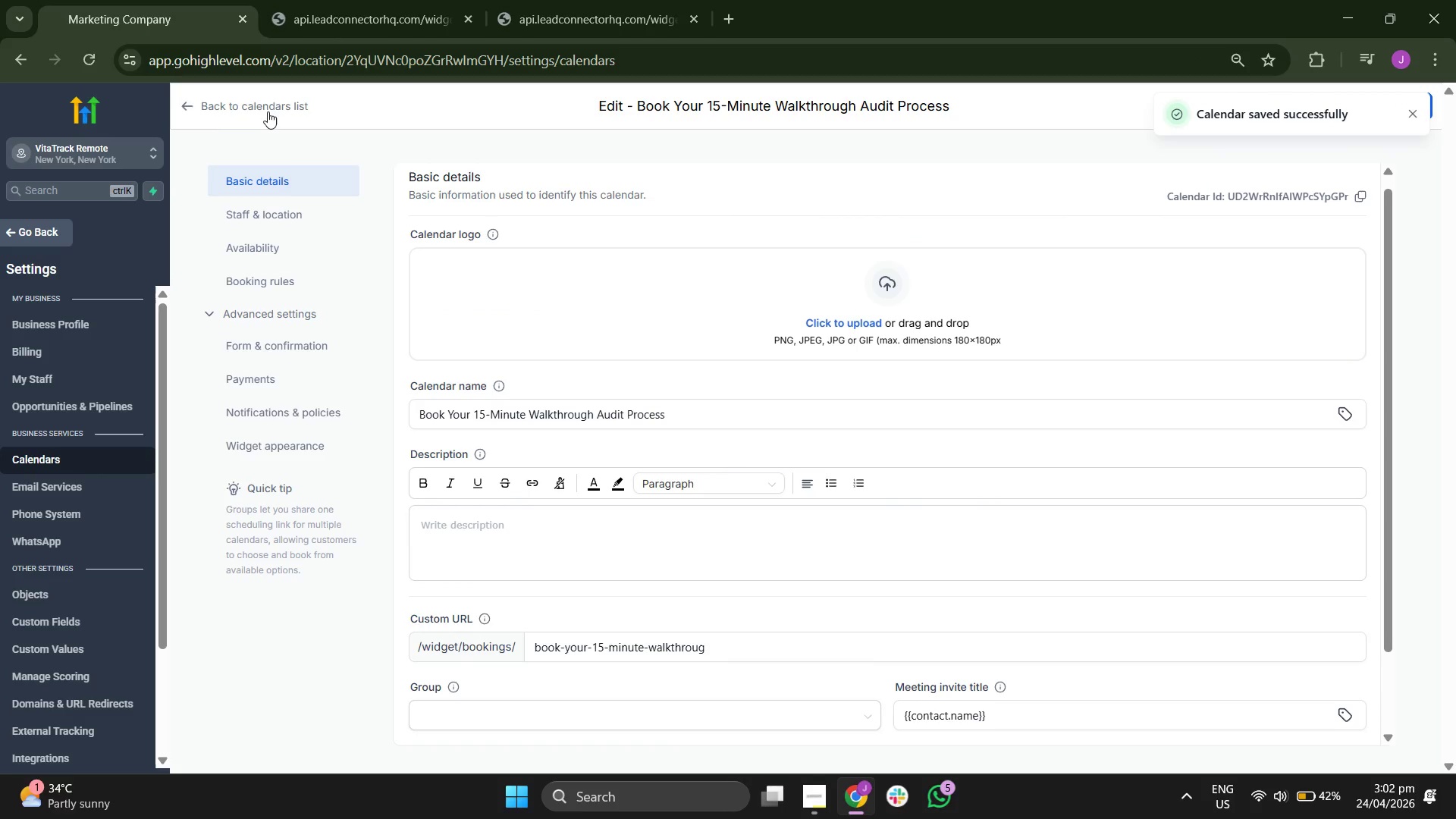 
left_click([231, 107])
 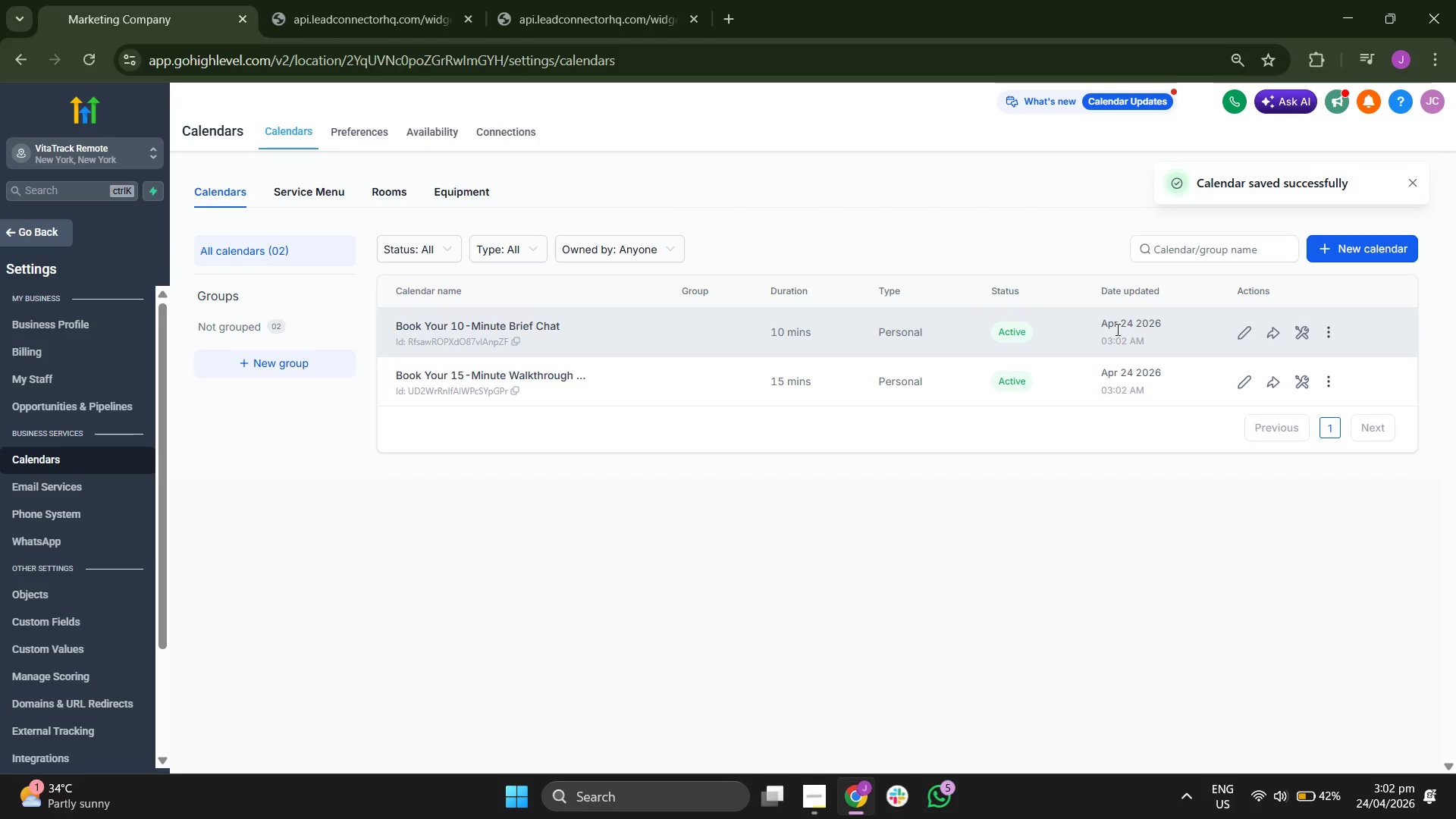 
left_click([1247, 332])
 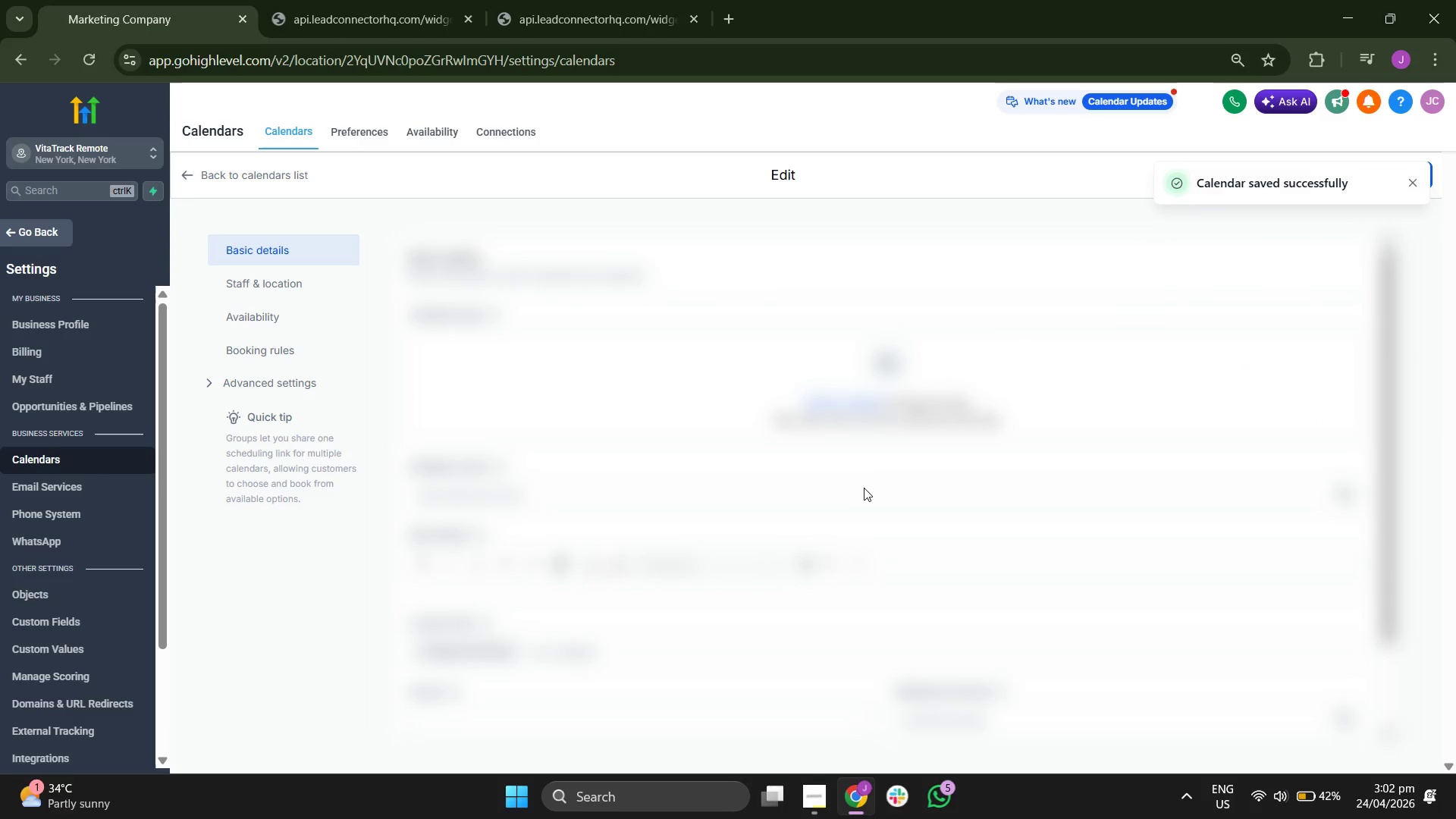 
scroll: coordinate [866, 483], scroll_direction: down, amount: 3.0
 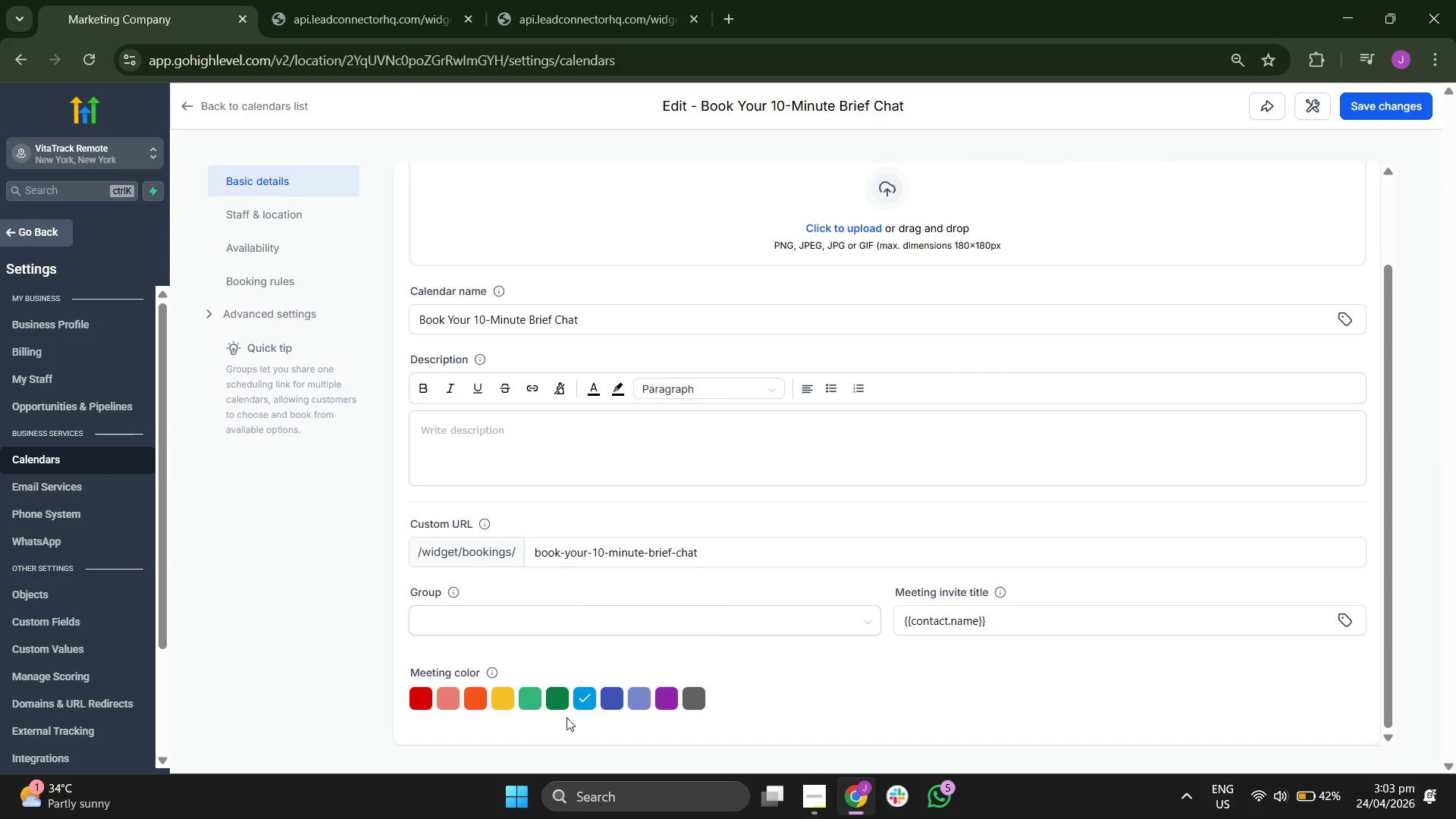 
left_click([557, 695])
 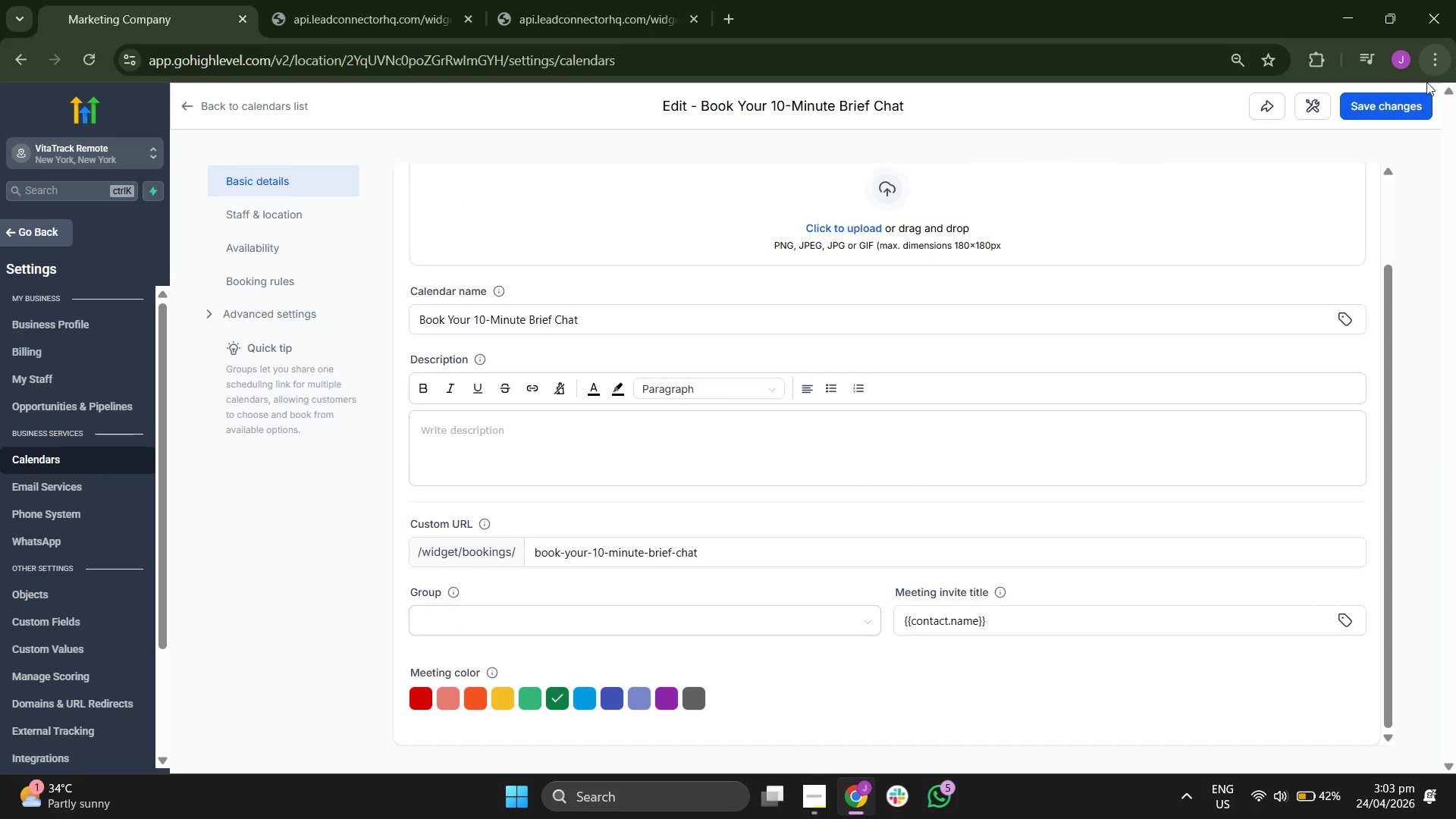 
left_click([1372, 102])
 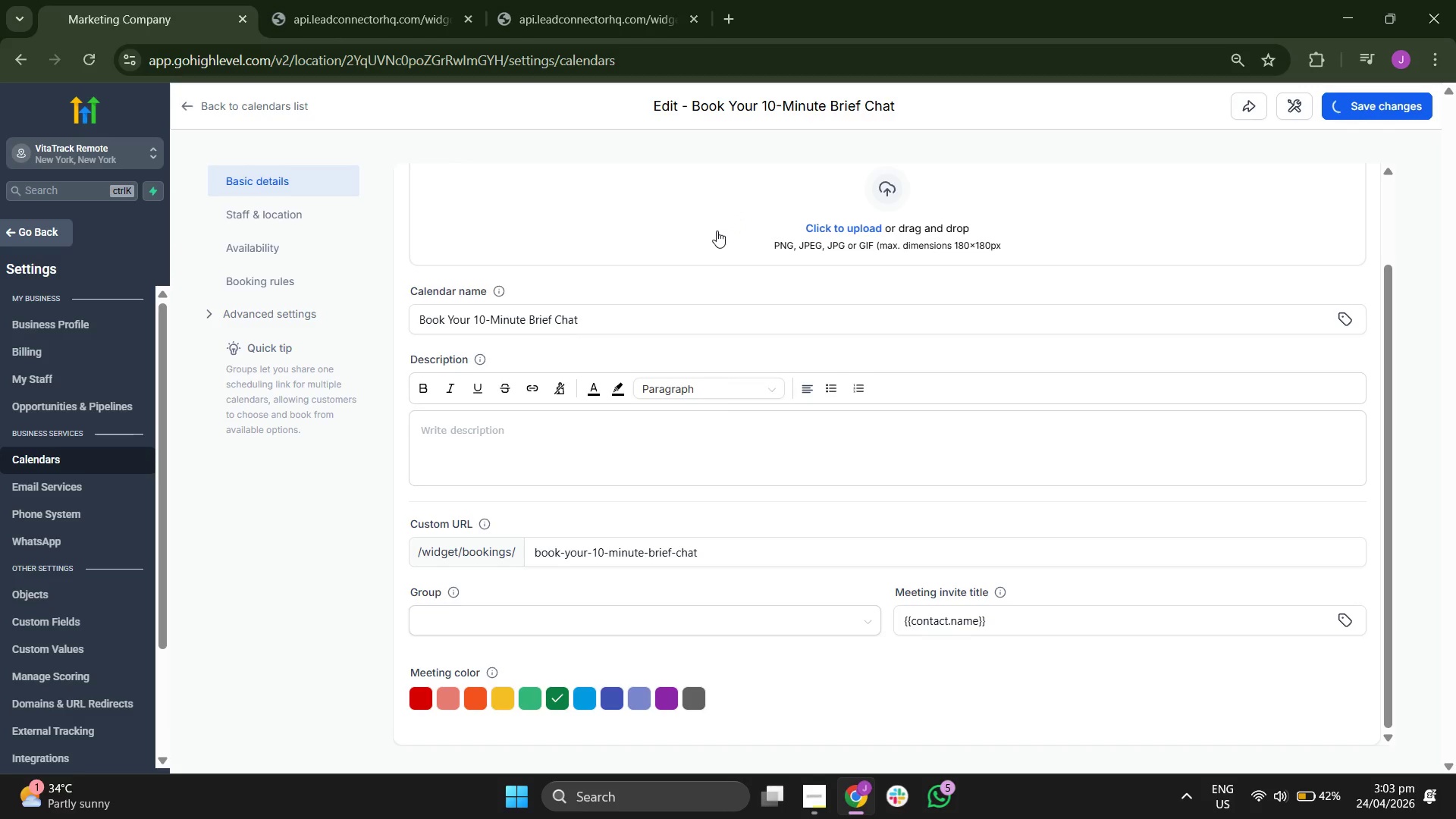 
scroll: coordinate [717, 231], scroll_direction: up, amount: 2.0
 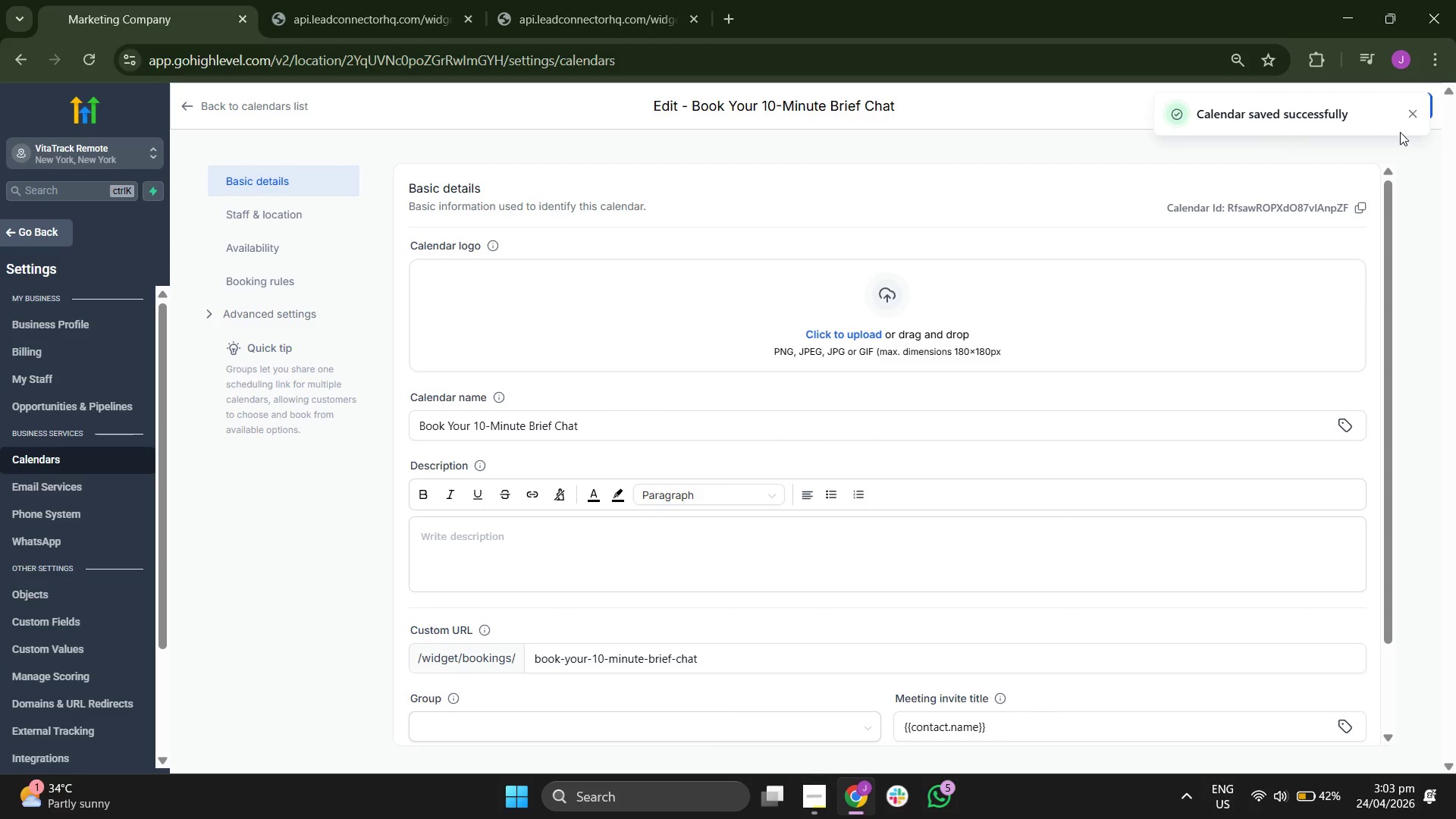 
left_click([1417, 112])
 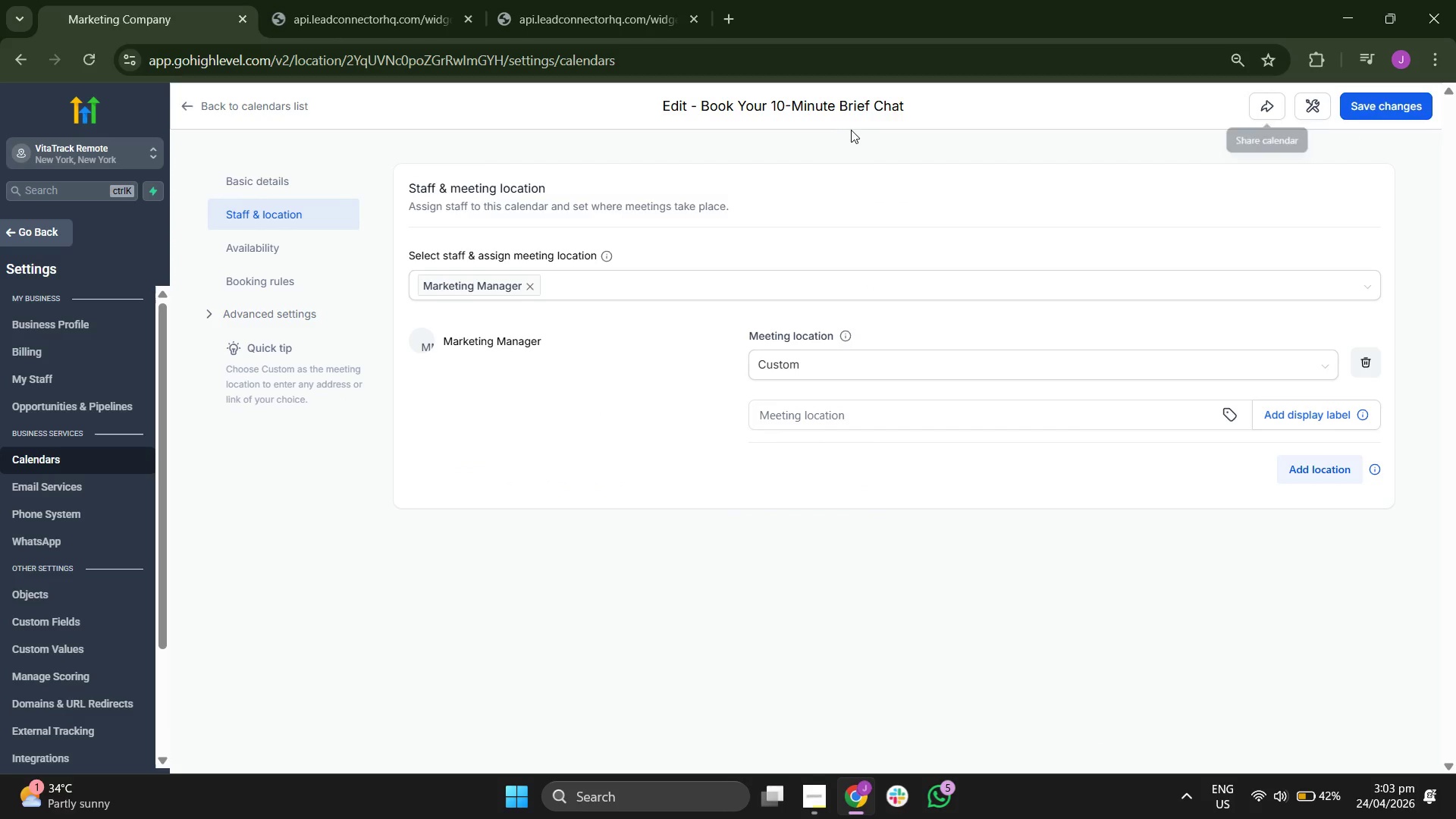 
left_click([1257, 105])